 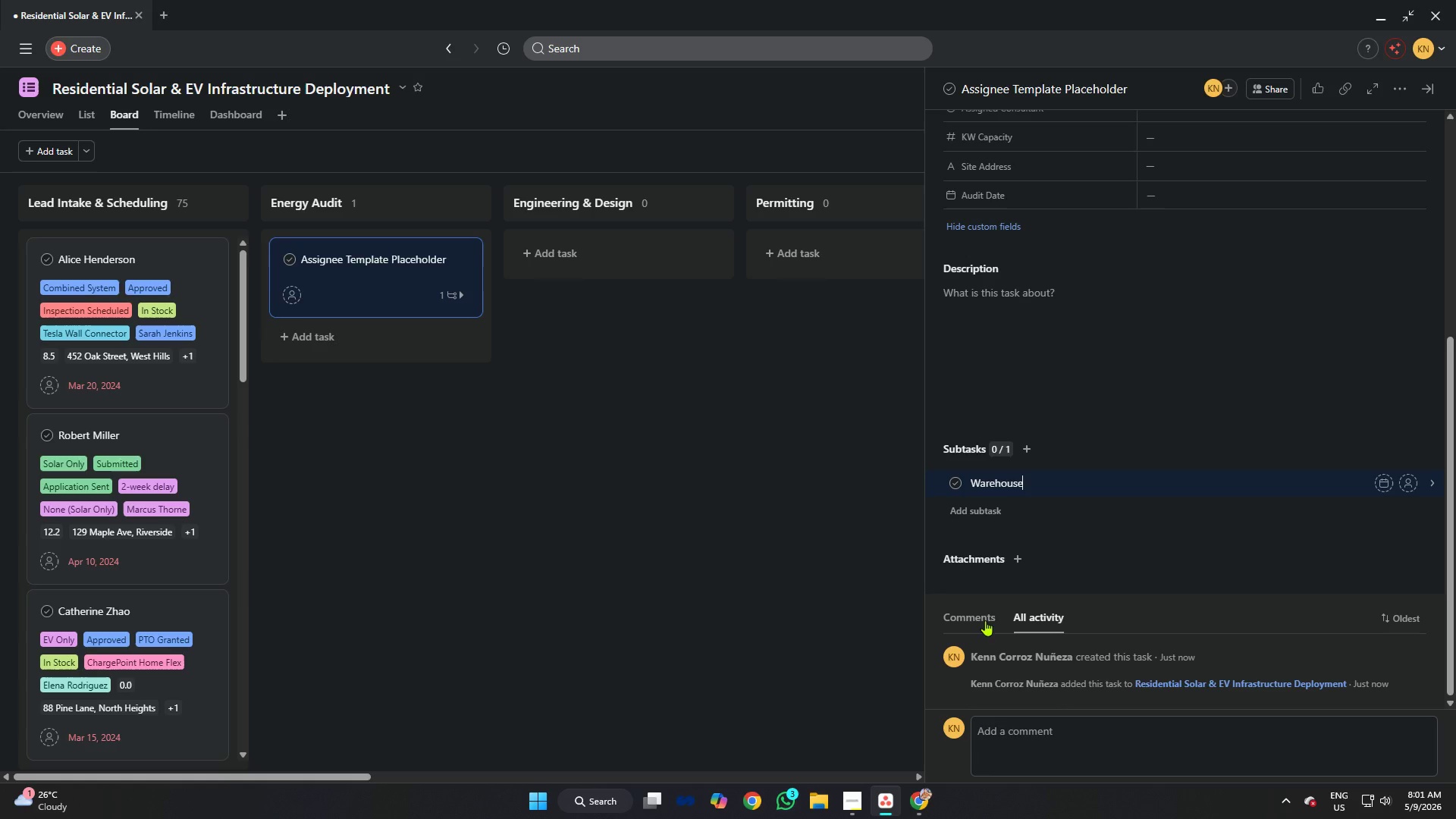 
hold_key(key=ShiftRight, duration=0.44)
 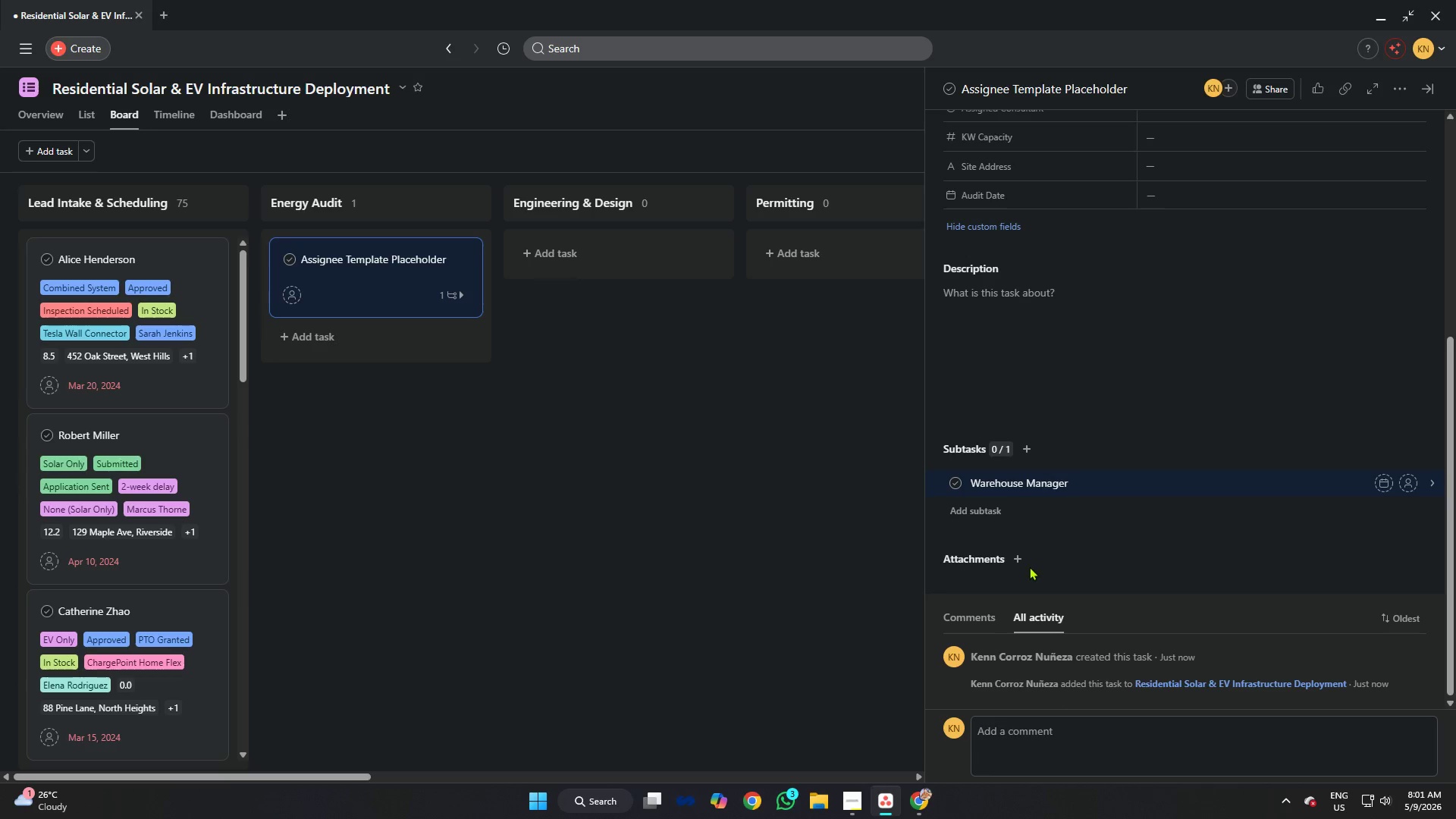 
left_click([972, 484])
 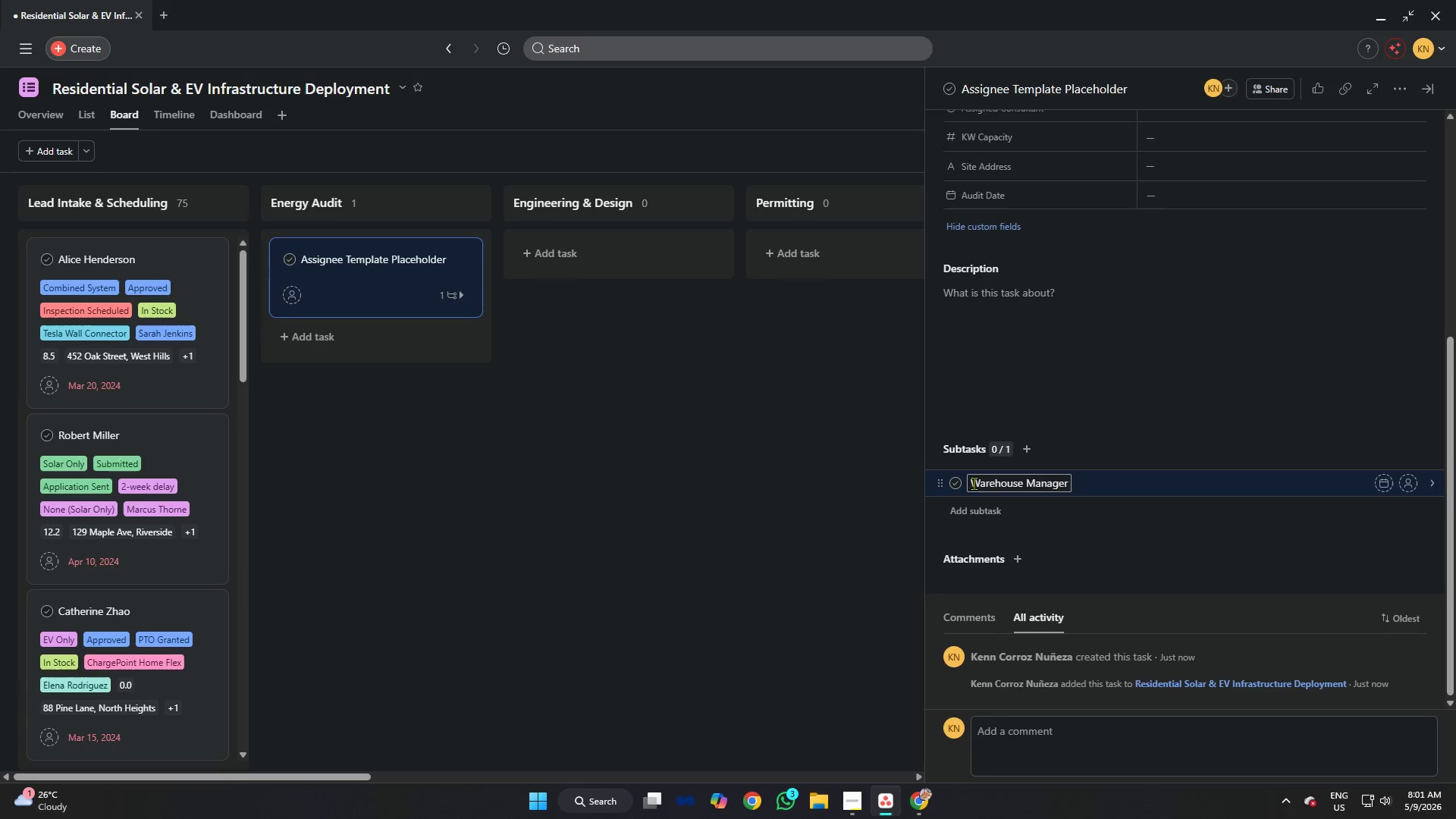 
key(Shift+2)
 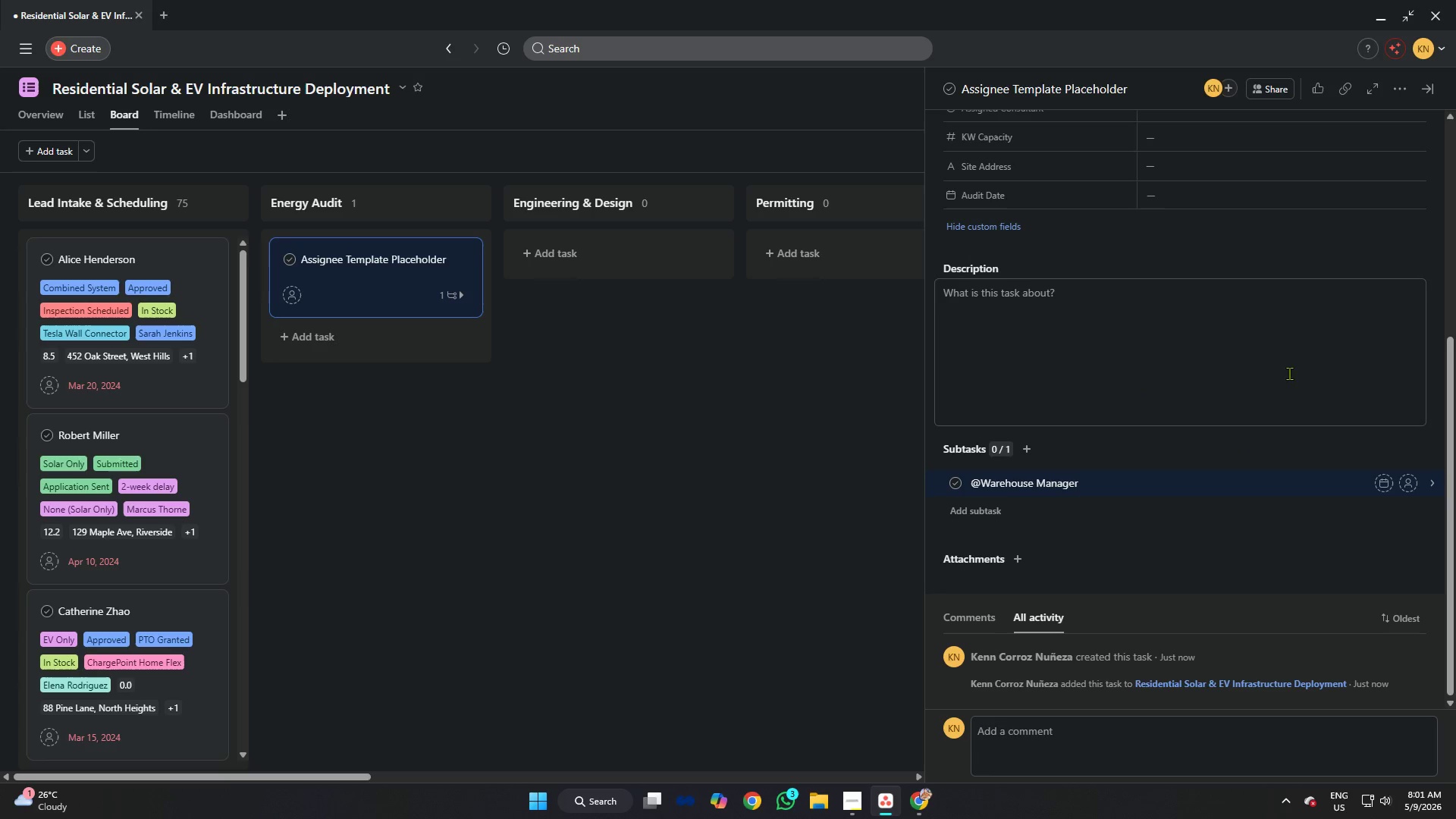 
scroll: coordinate [1305, 361], scroll_direction: up, amount: 10.0
 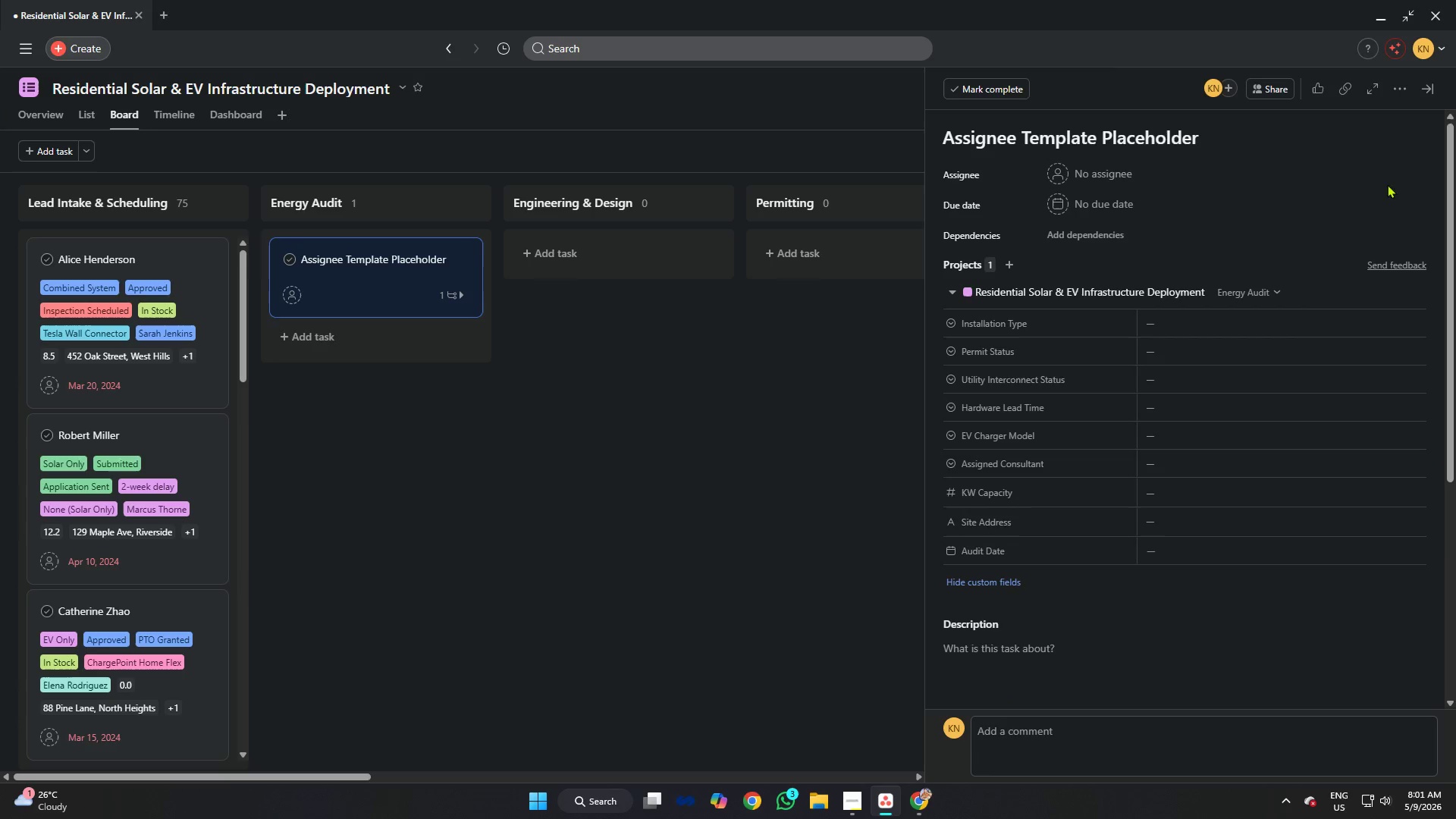 
scroll: coordinate [1336, 281], scroll_direction: down, amount: 7.0
 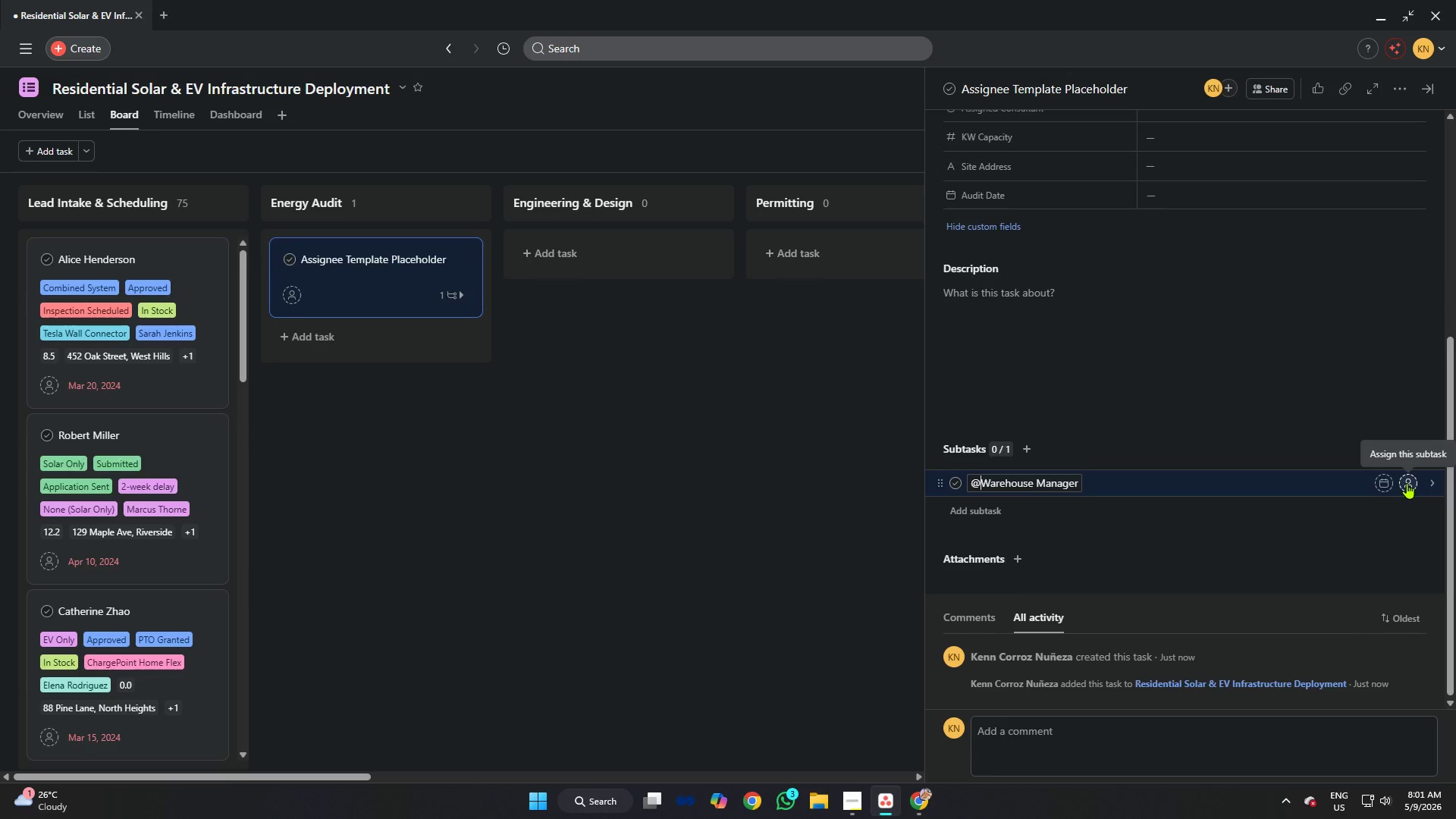 
left_click([1408, 483])
 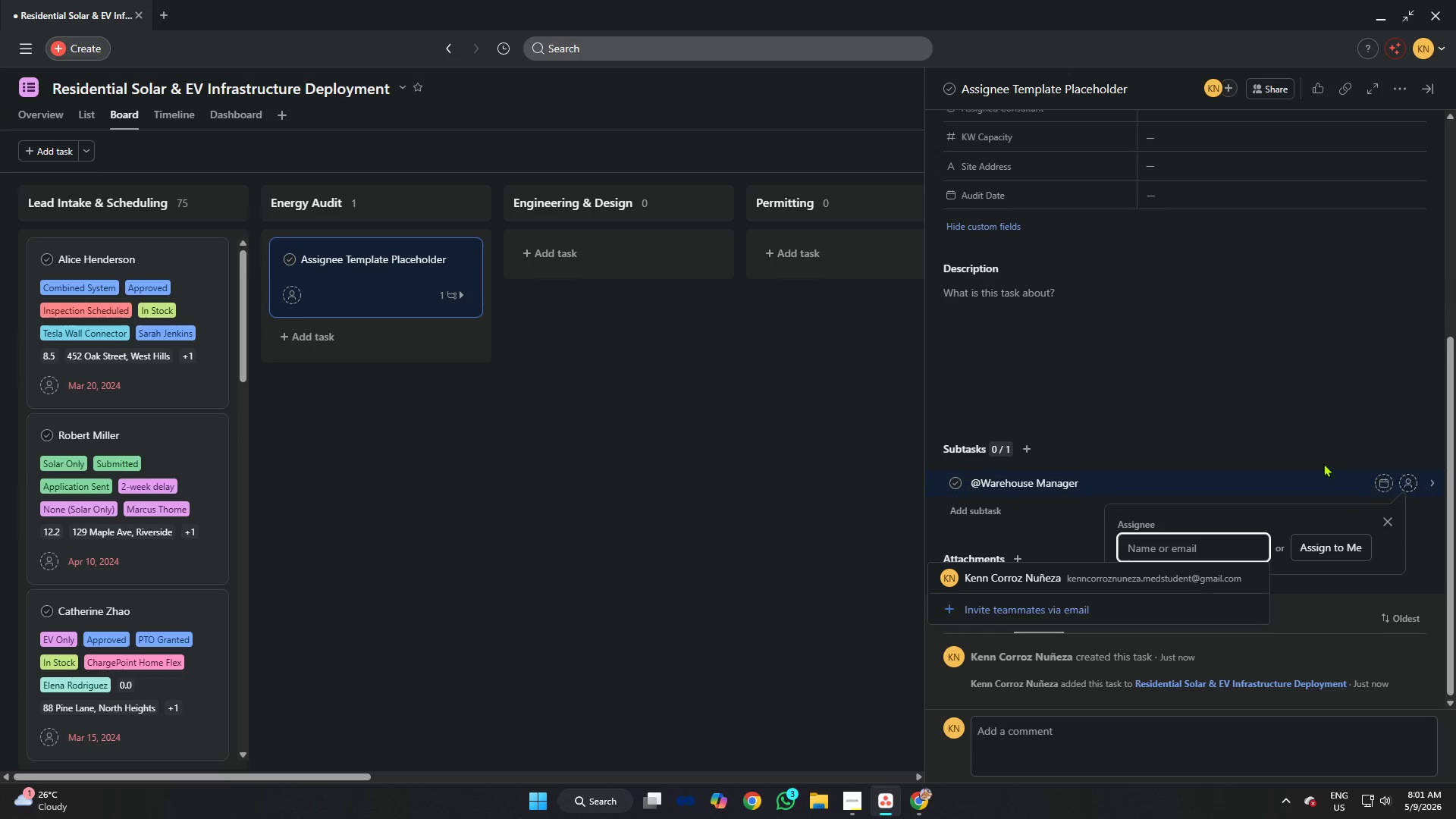 
left_click([1229, 395])
 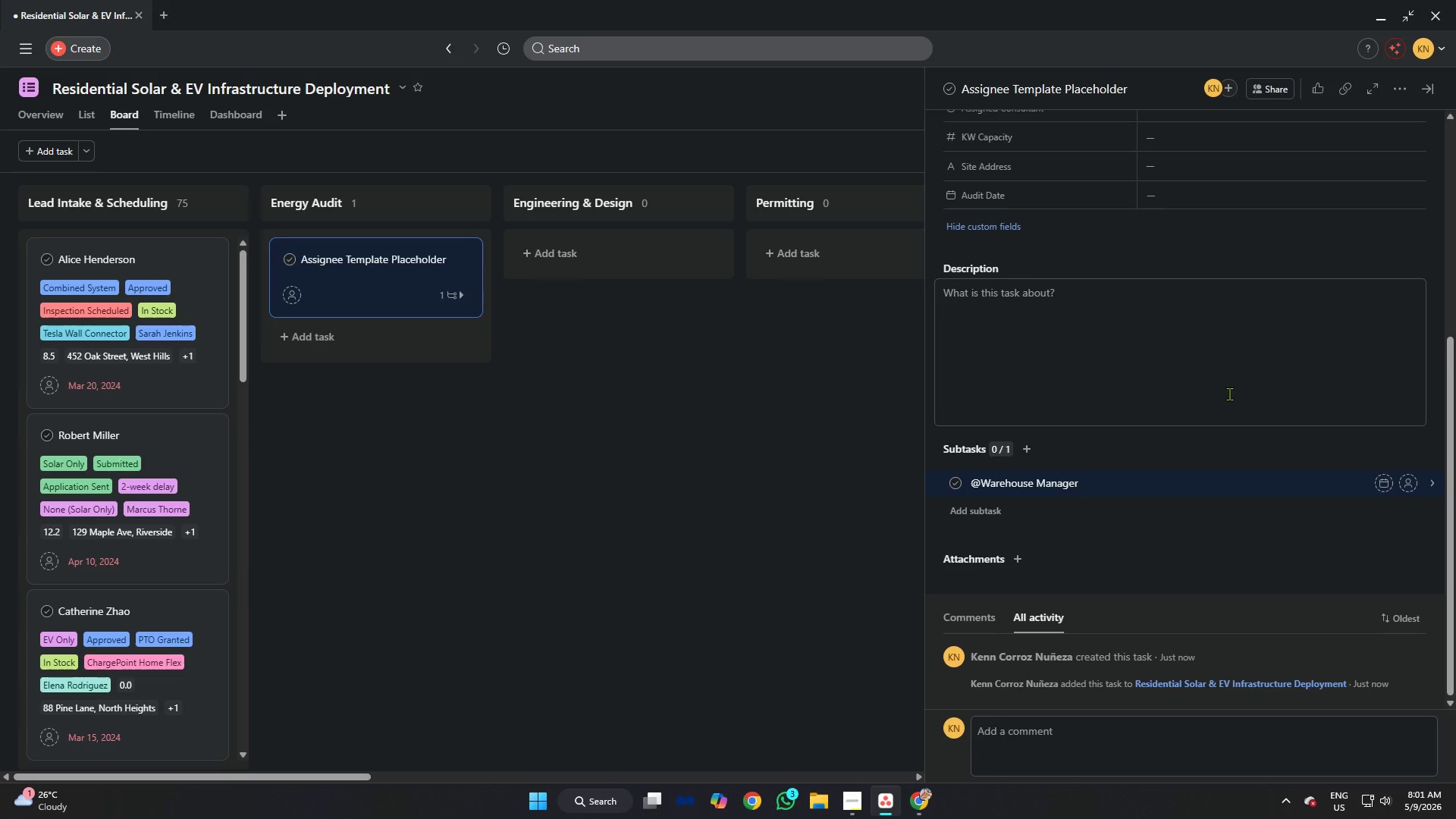 
scroll: coordinate [1222, 362], scroll_direction: up, amount: 8.0
 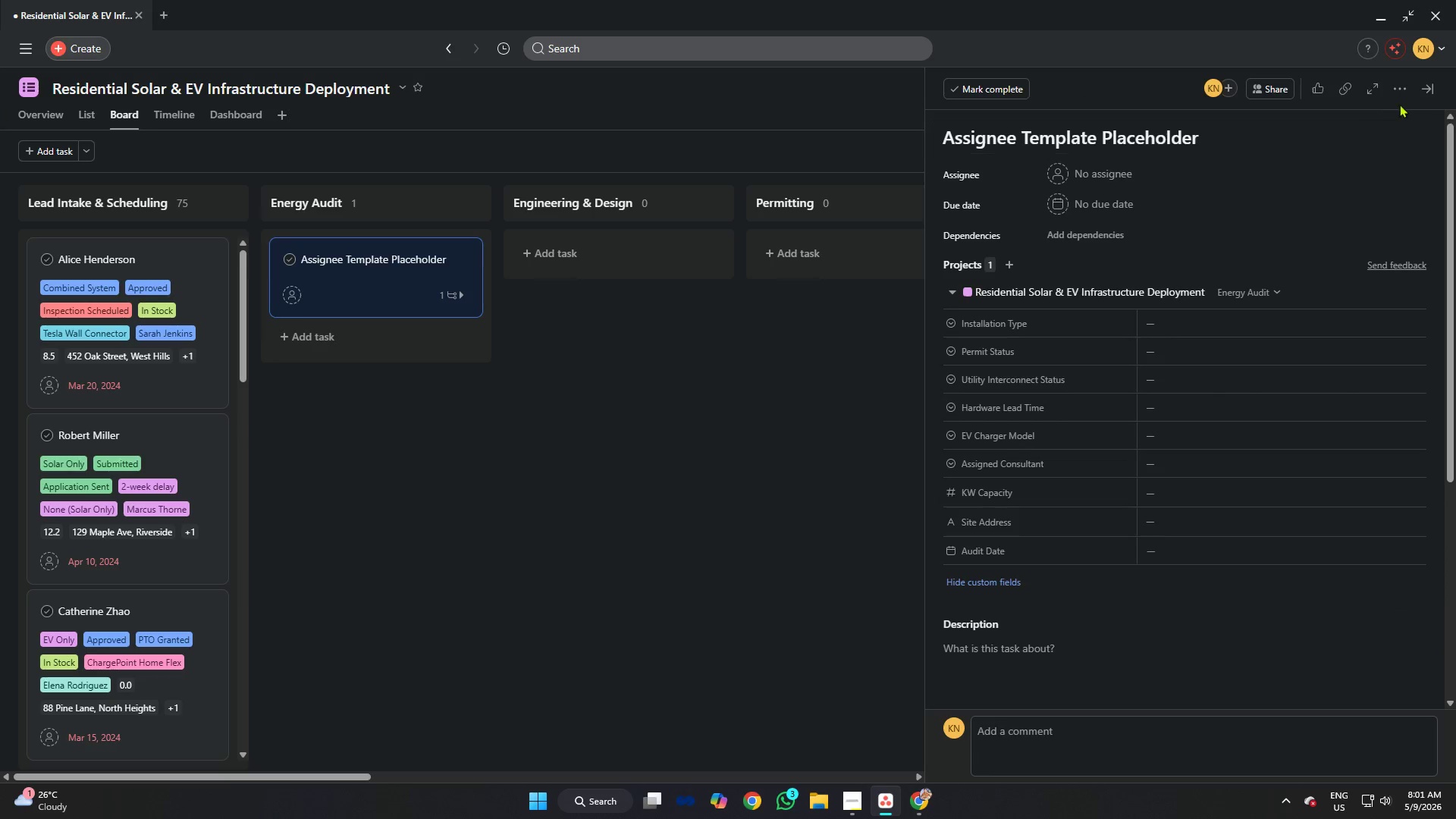 
left_click([1403, 94])
 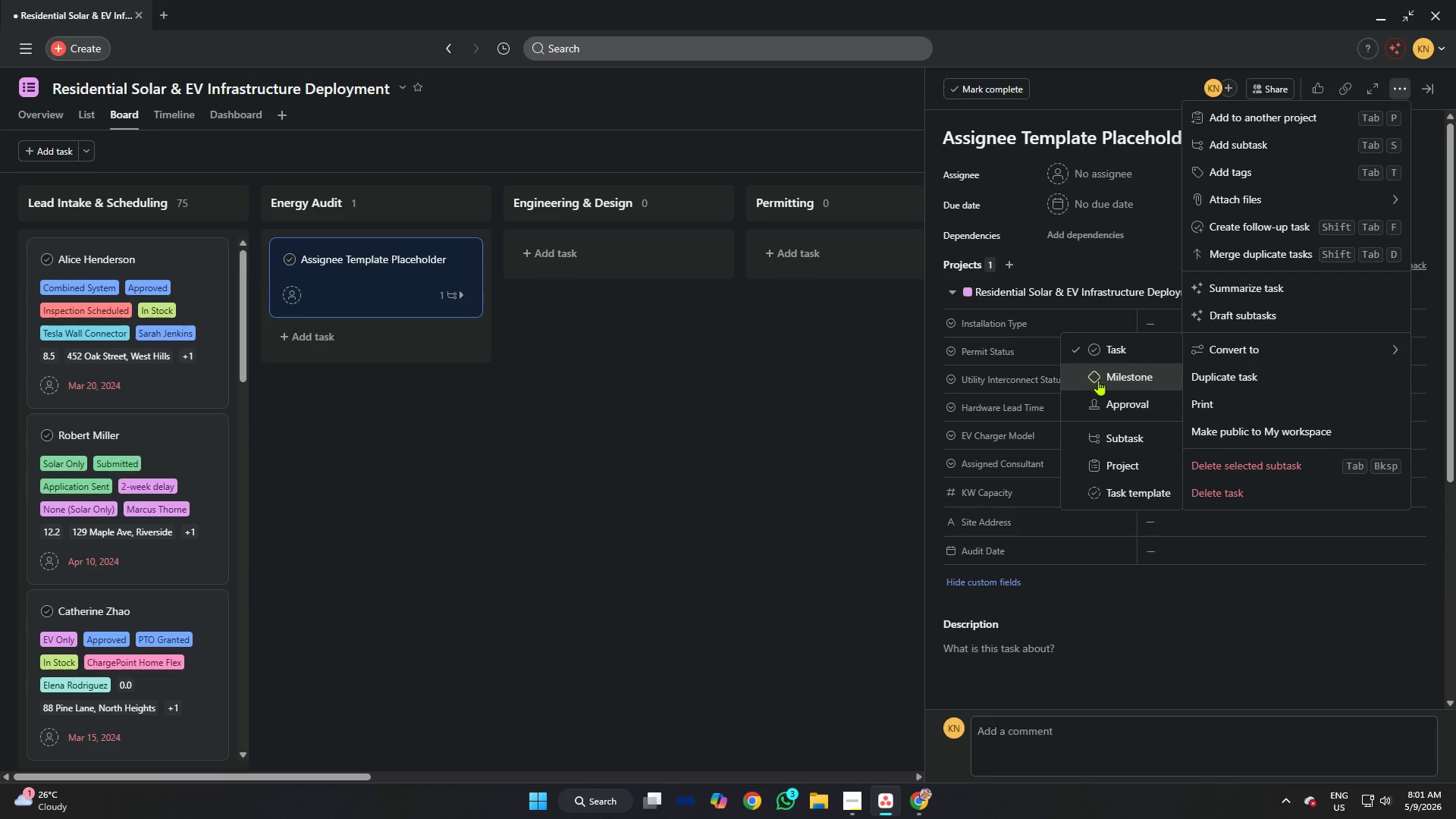 
left_click([1127, 486])
 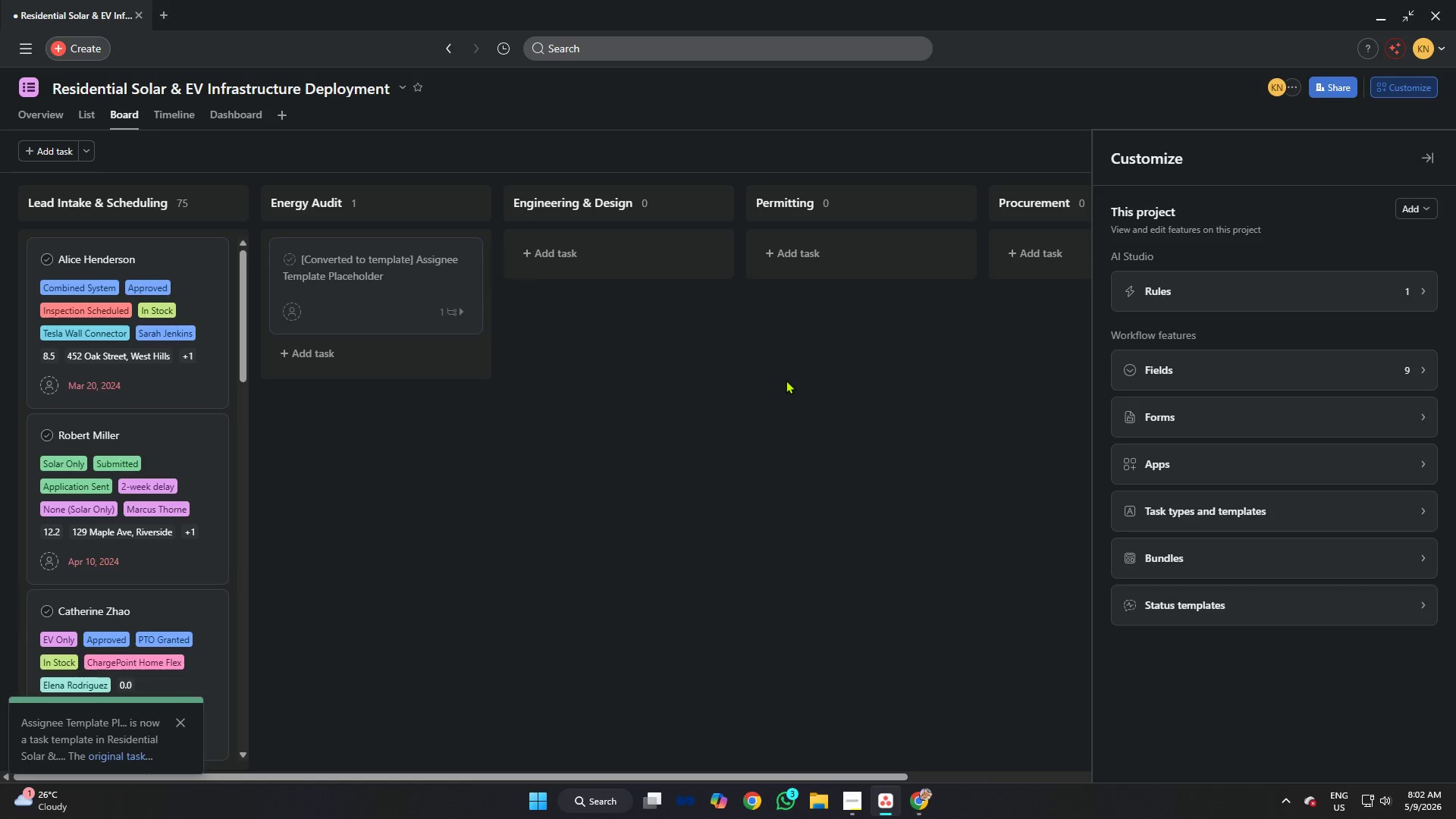 
wait(7.08)
 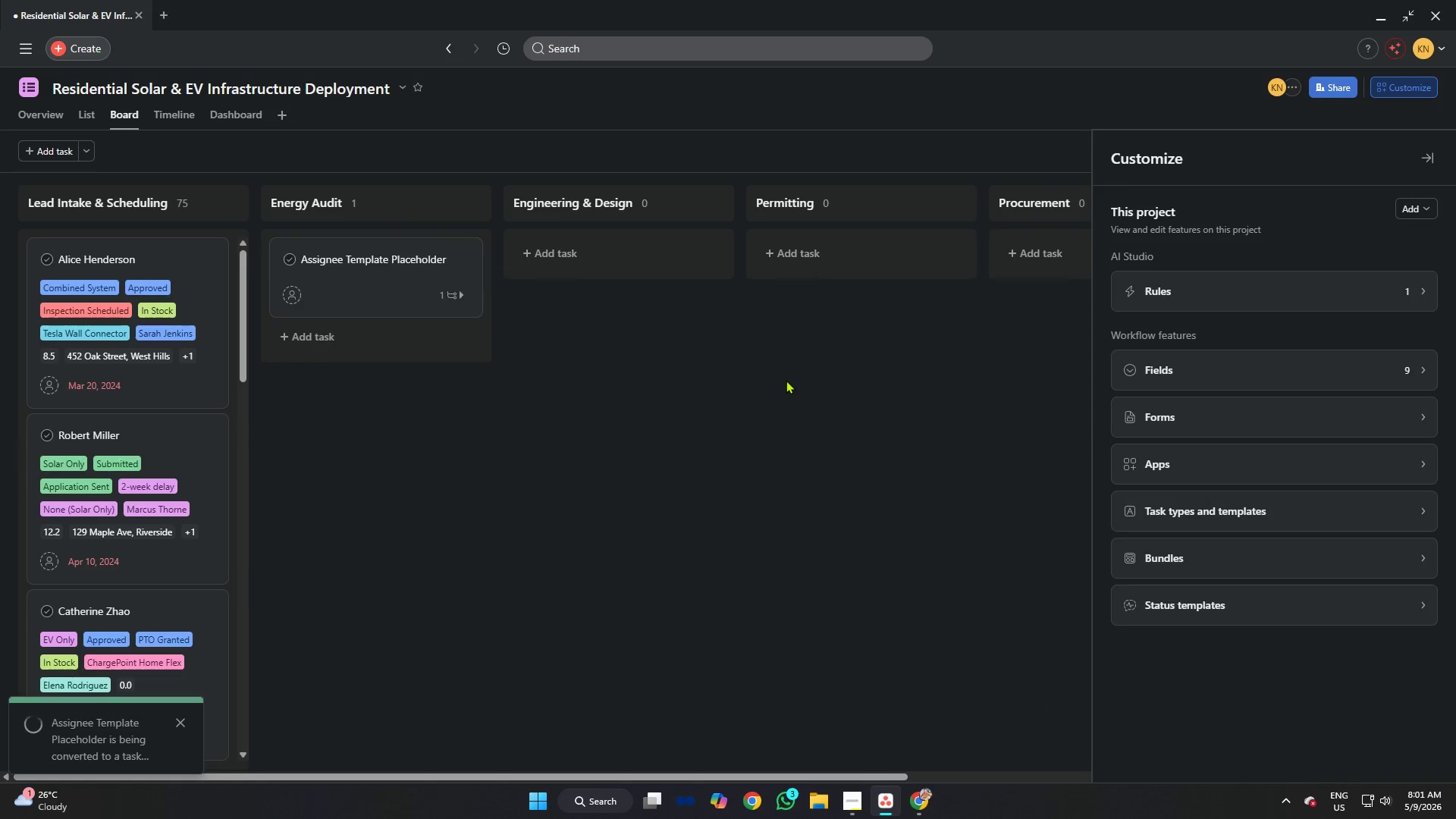 
left_click([754, 375])
 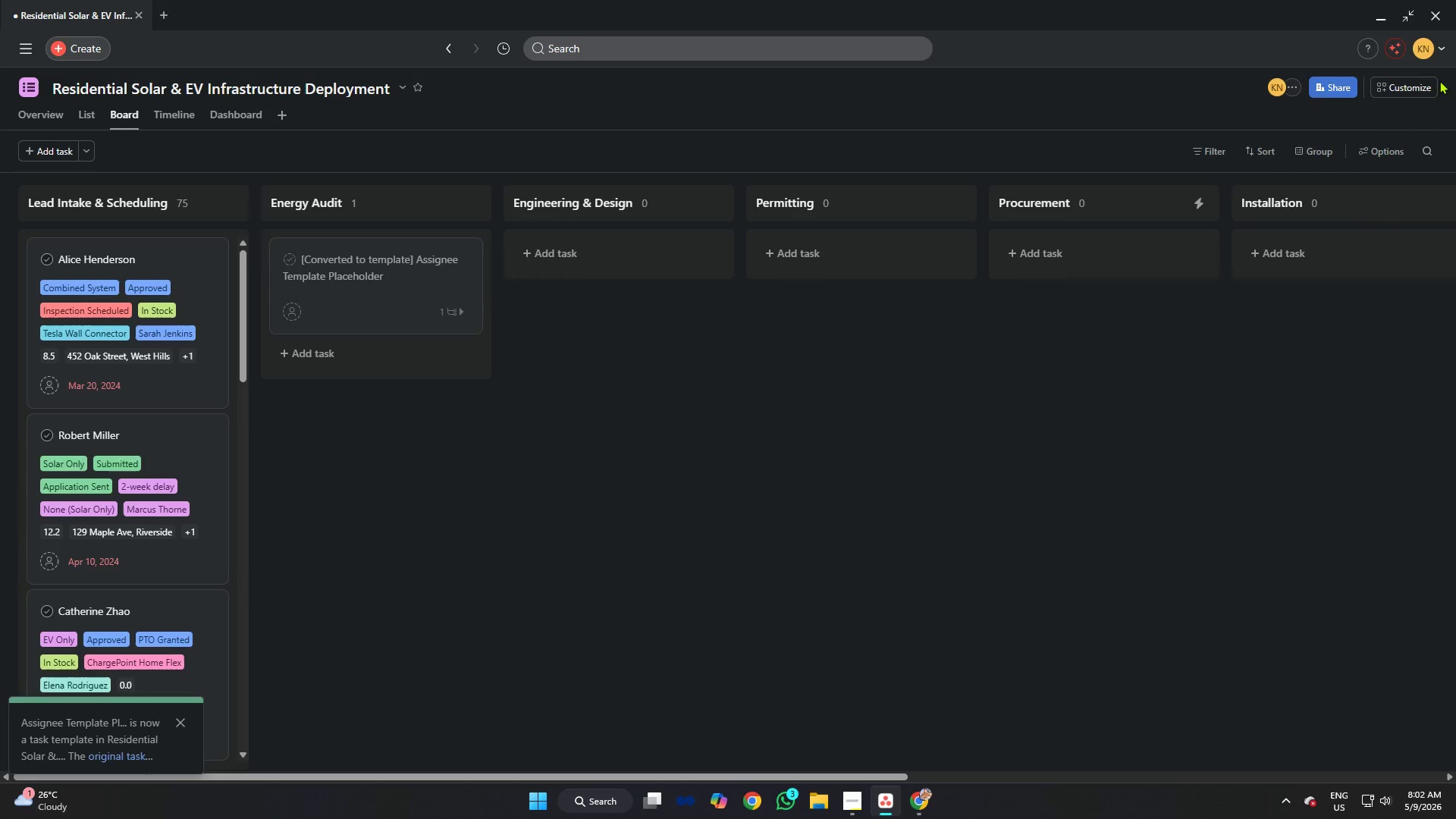 
left_click([1405, 86])
 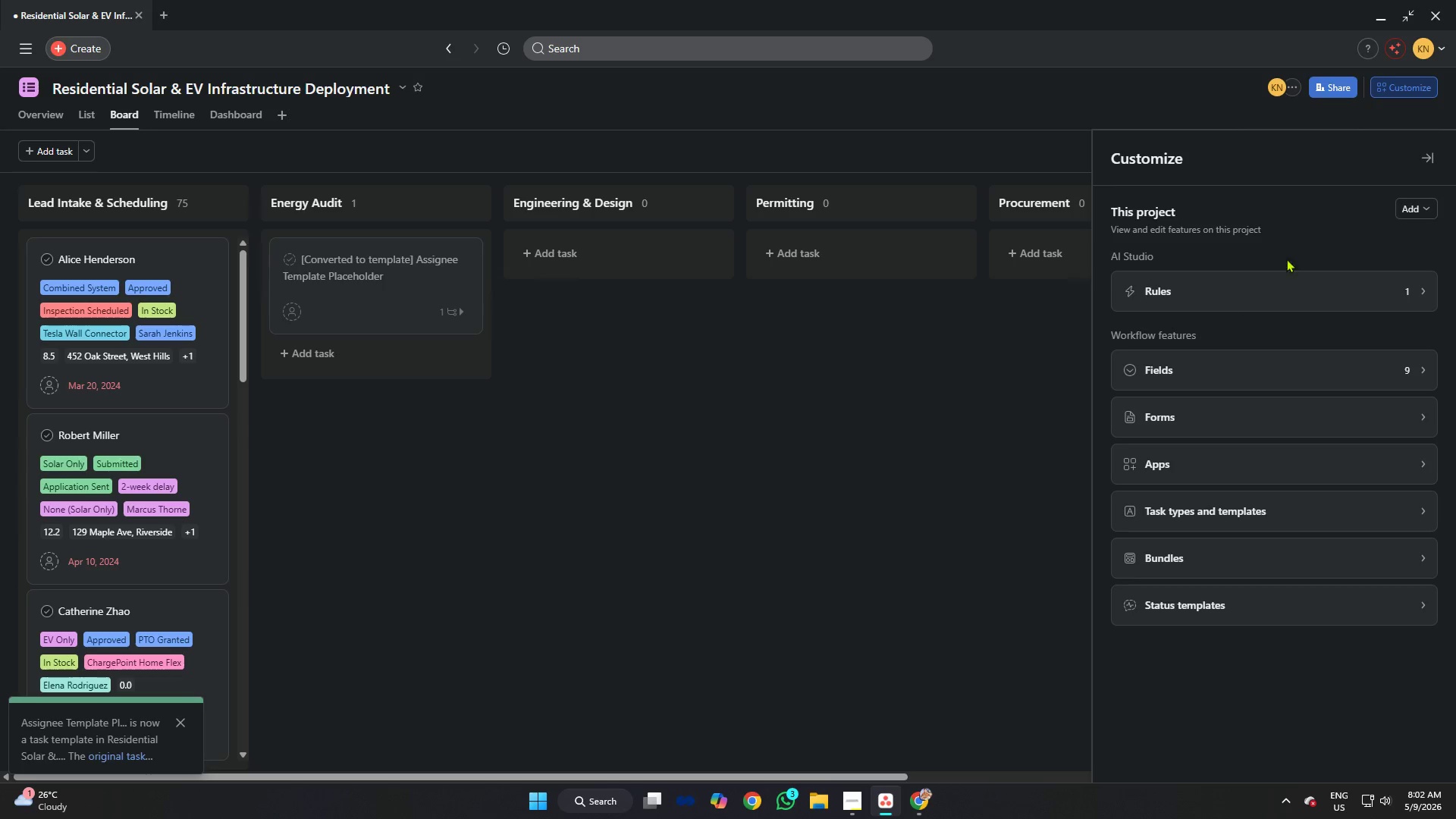 
left_click([1278, 278])
 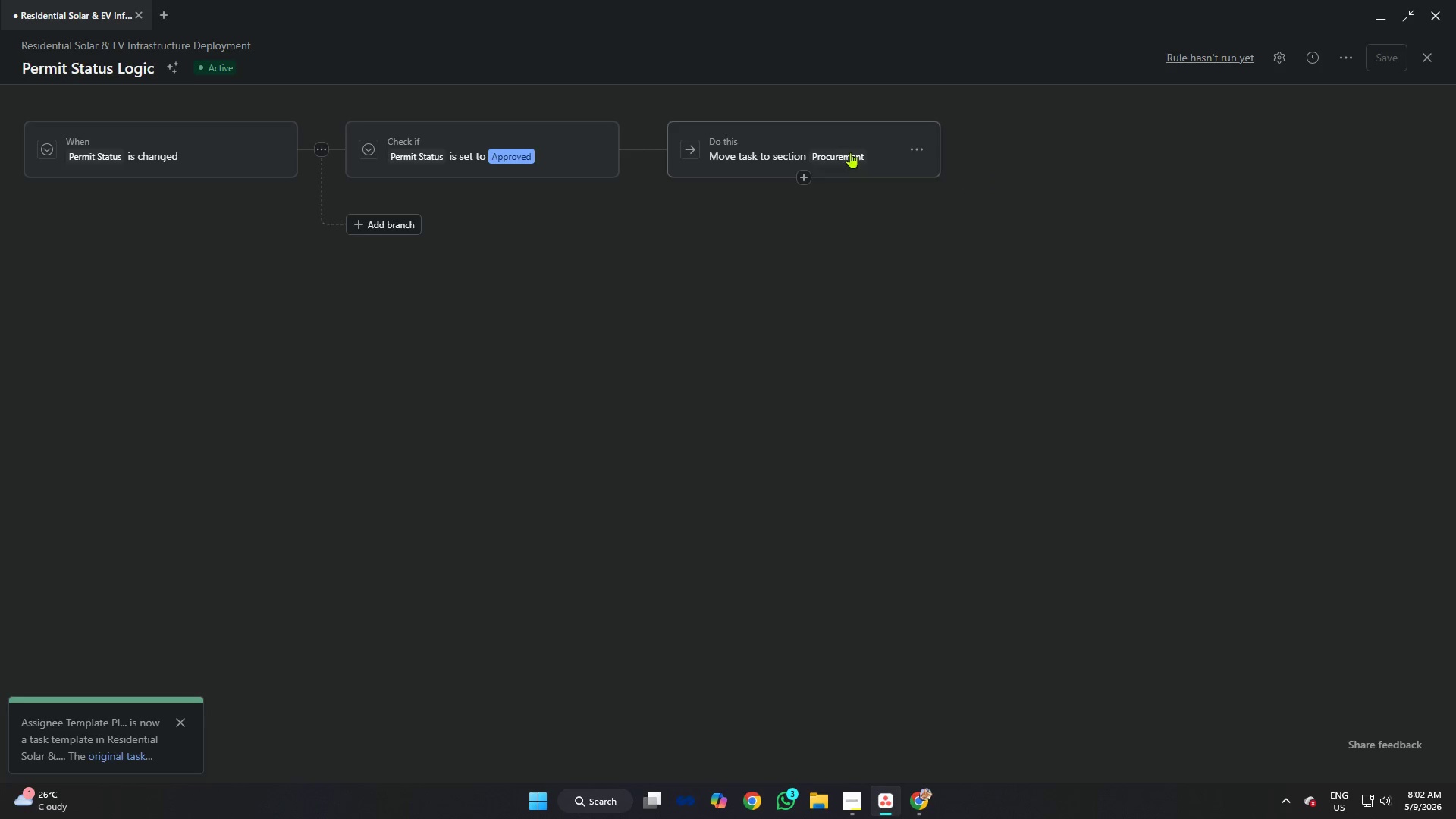 
left_click([802, 177])
 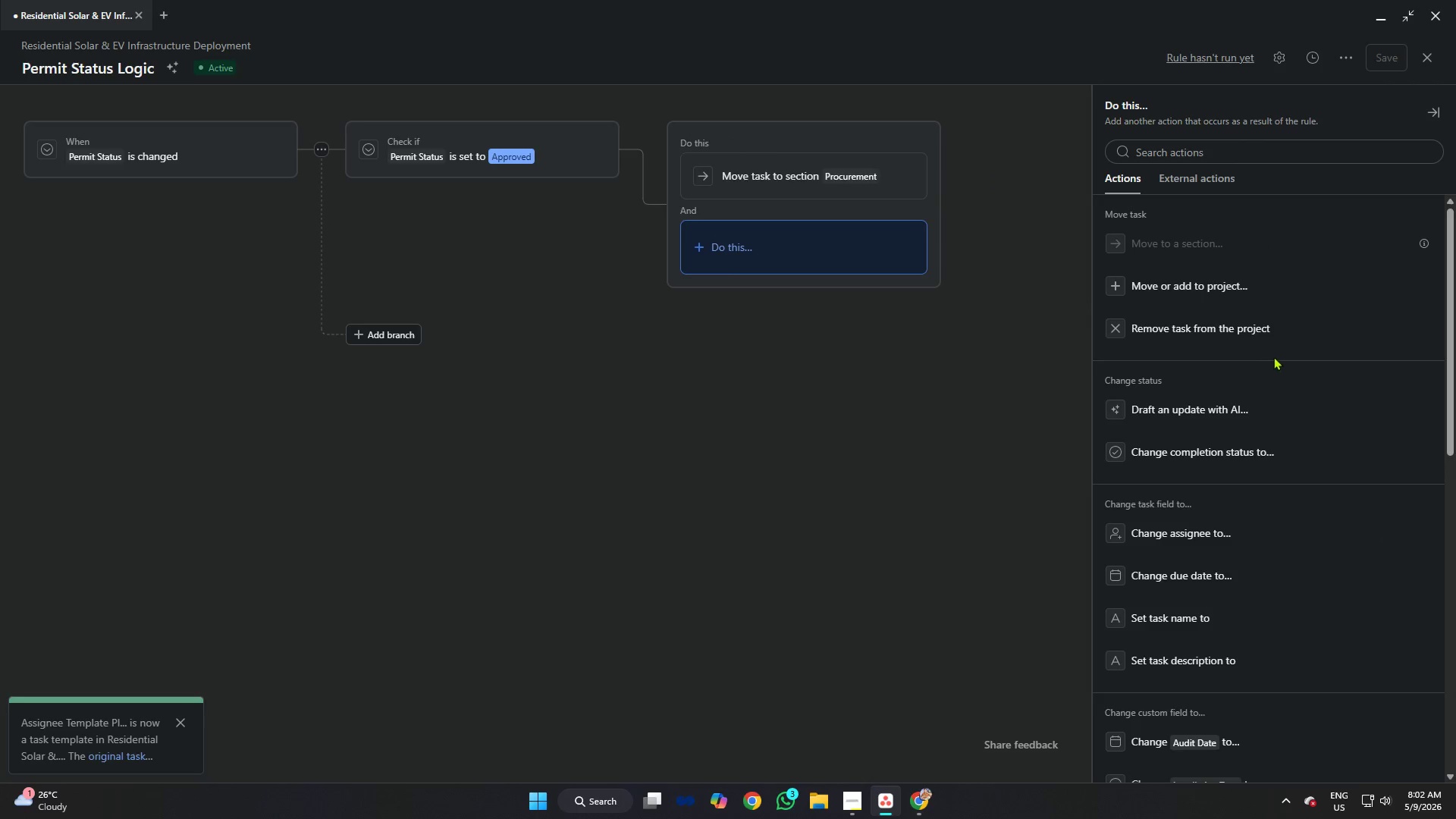 
scroll: coordinate [1264, 353], scroll_direction: down, amount: 2.0
 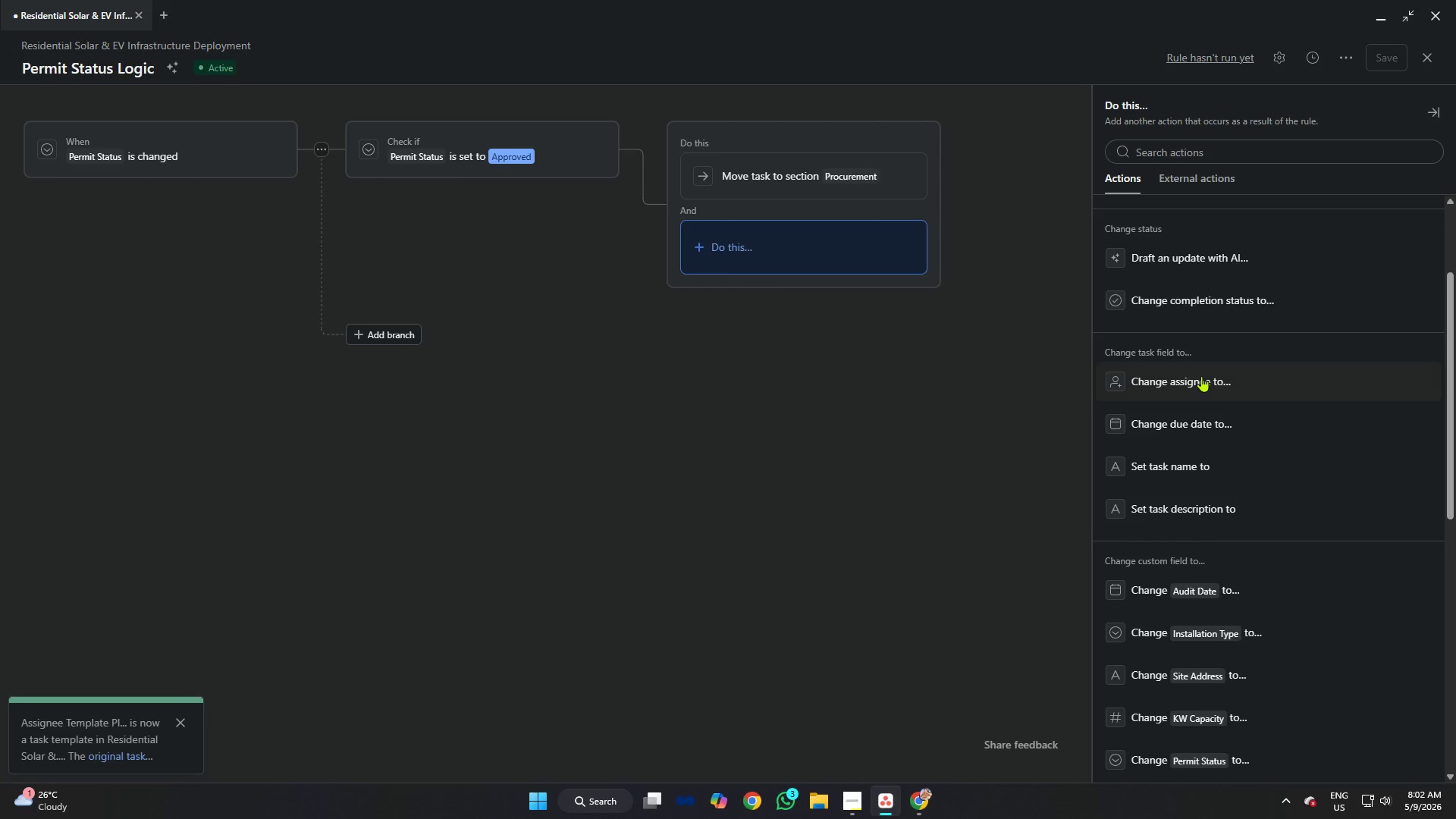 
left_click([1201, 376])
 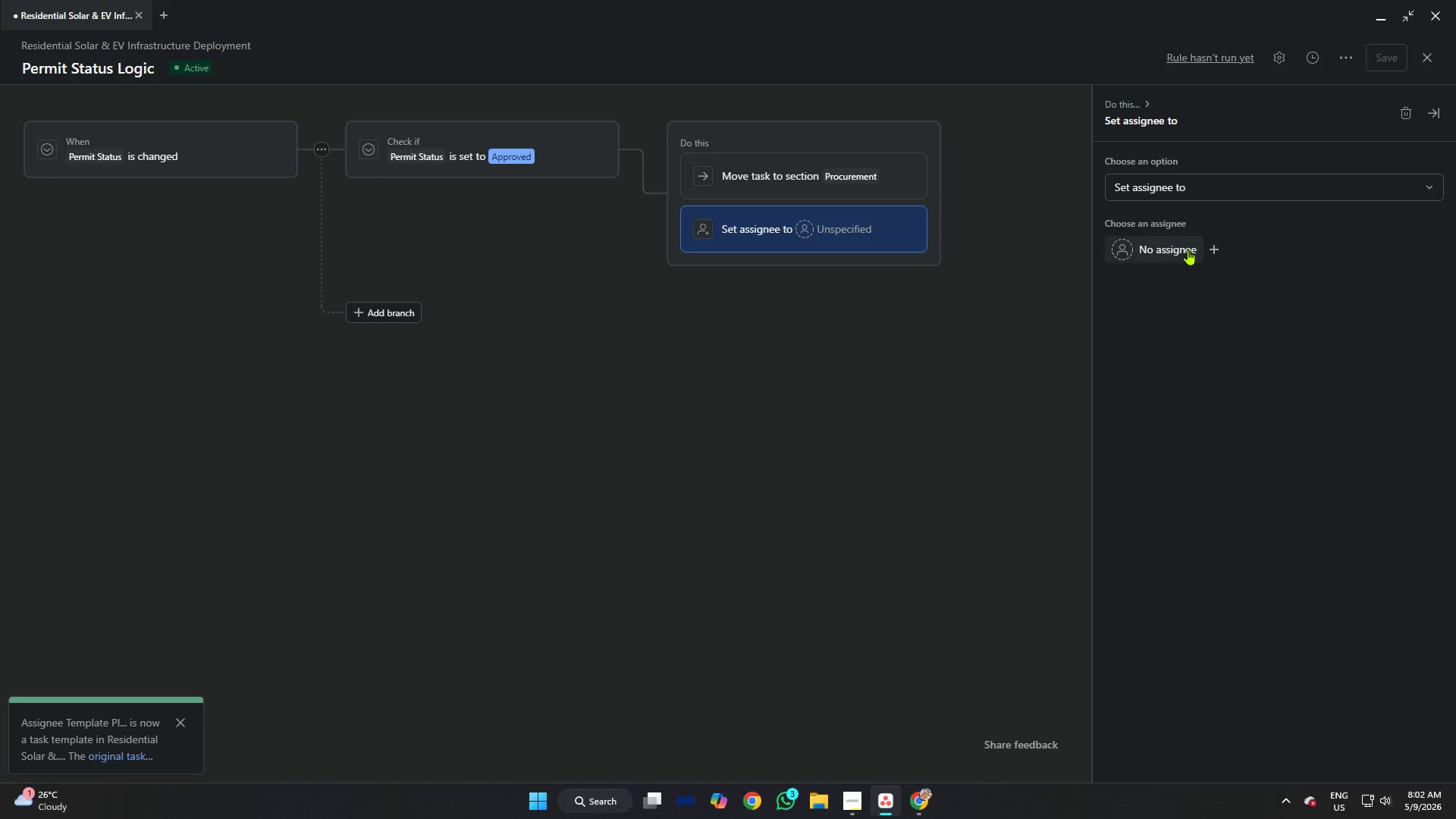 
left_click([1185, 248])
 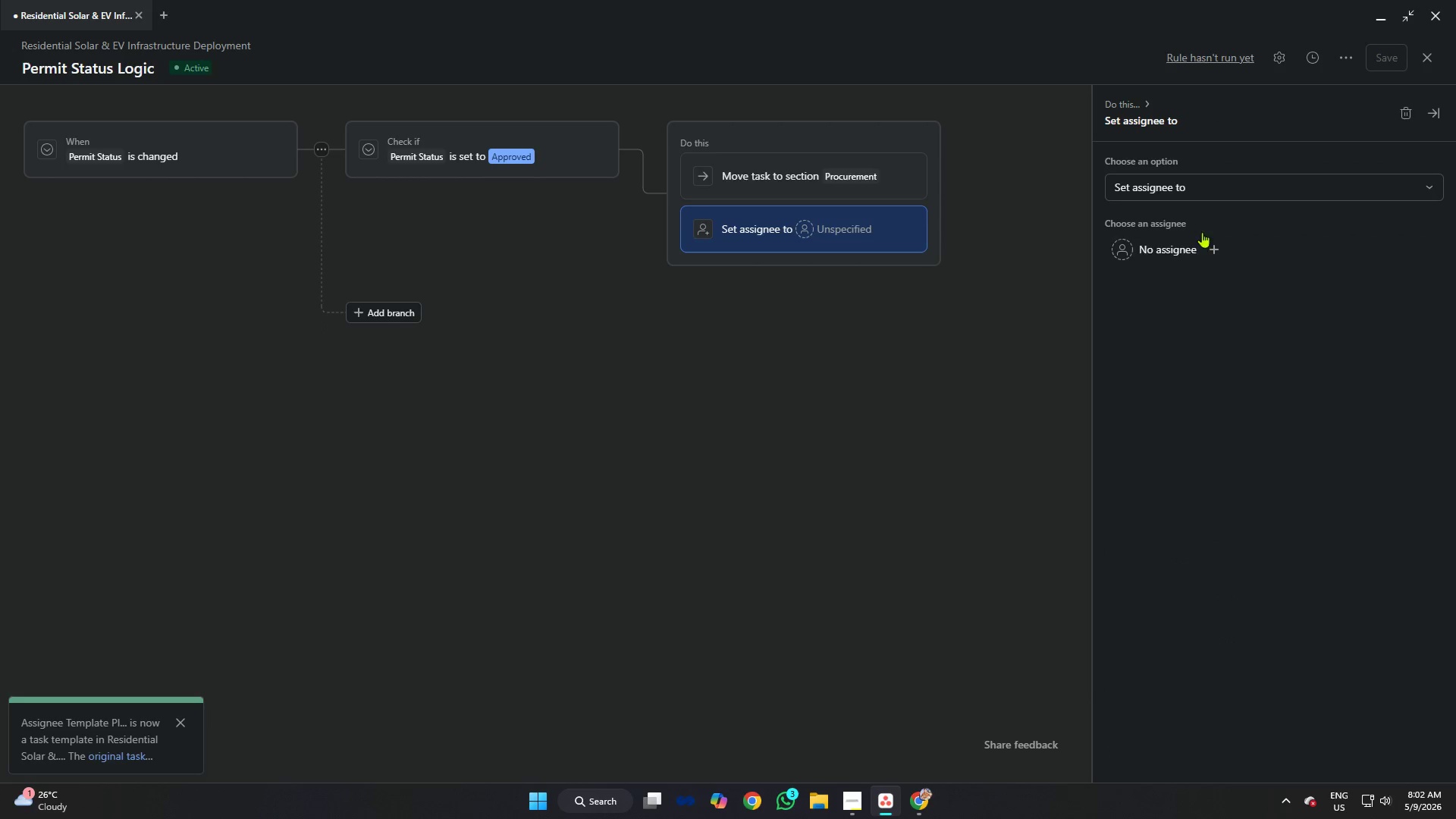 
left_click([1203, 193])
 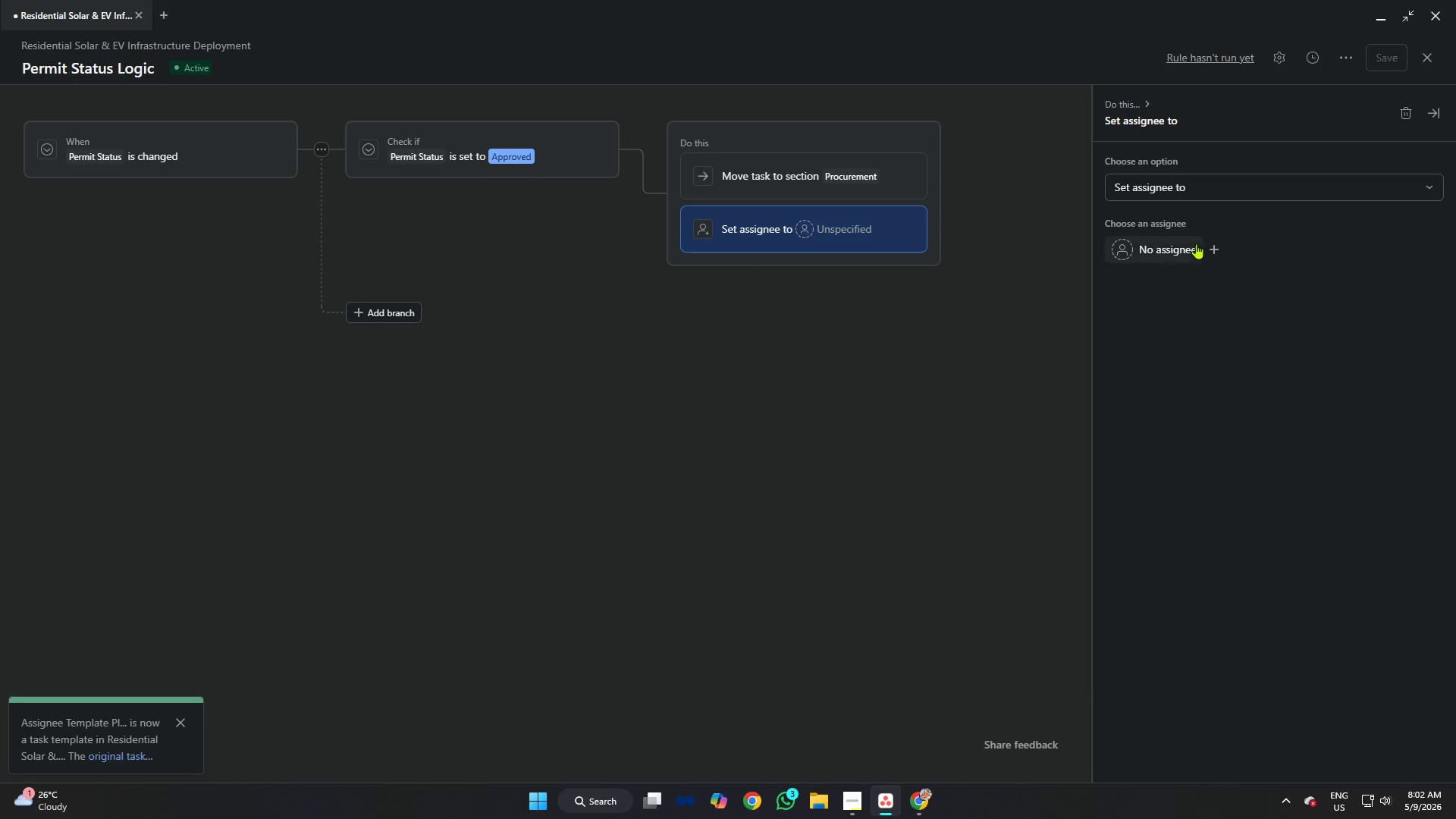 
left_click([1222, 253])
 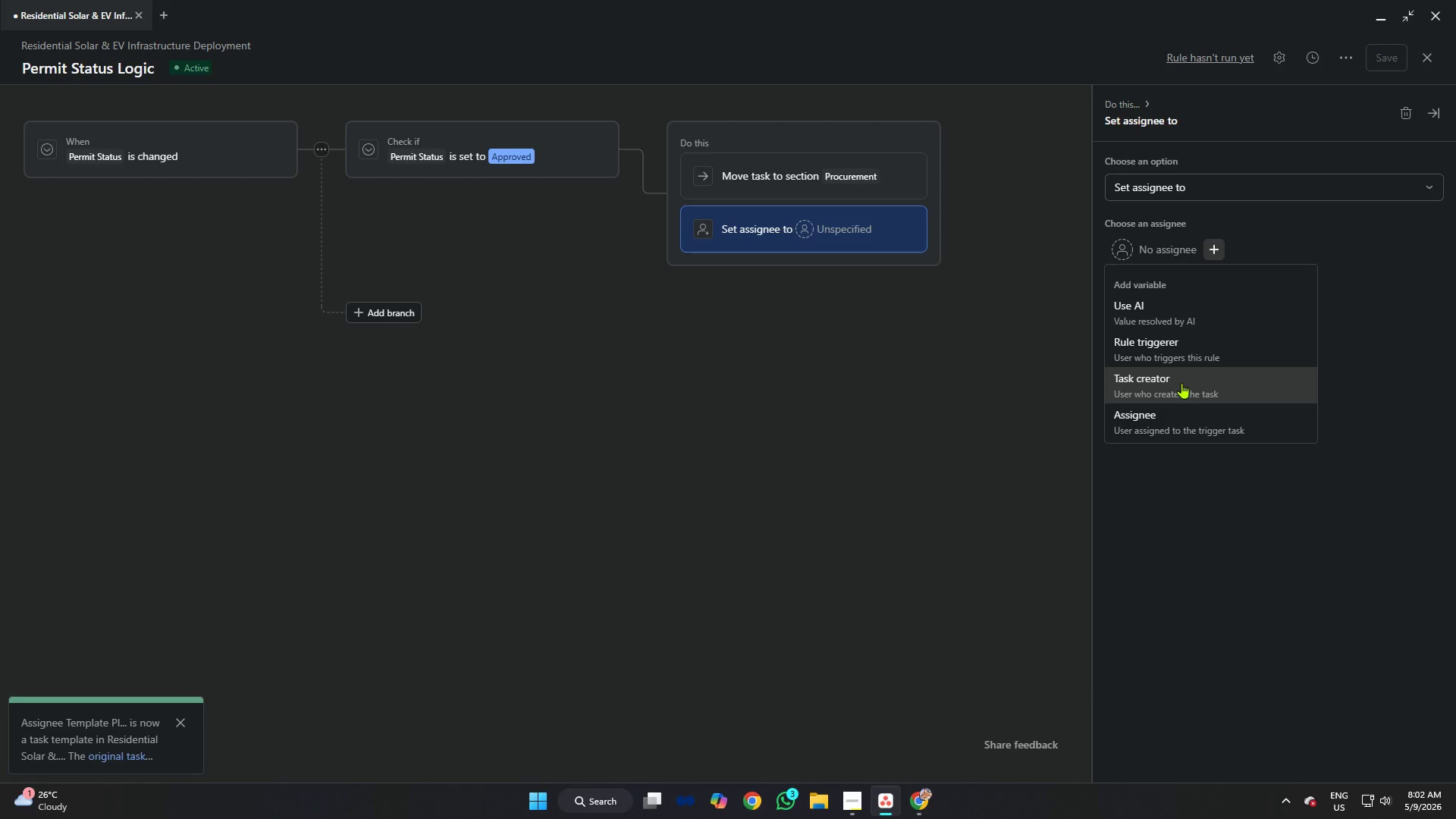 
left_click([1178, 421])
 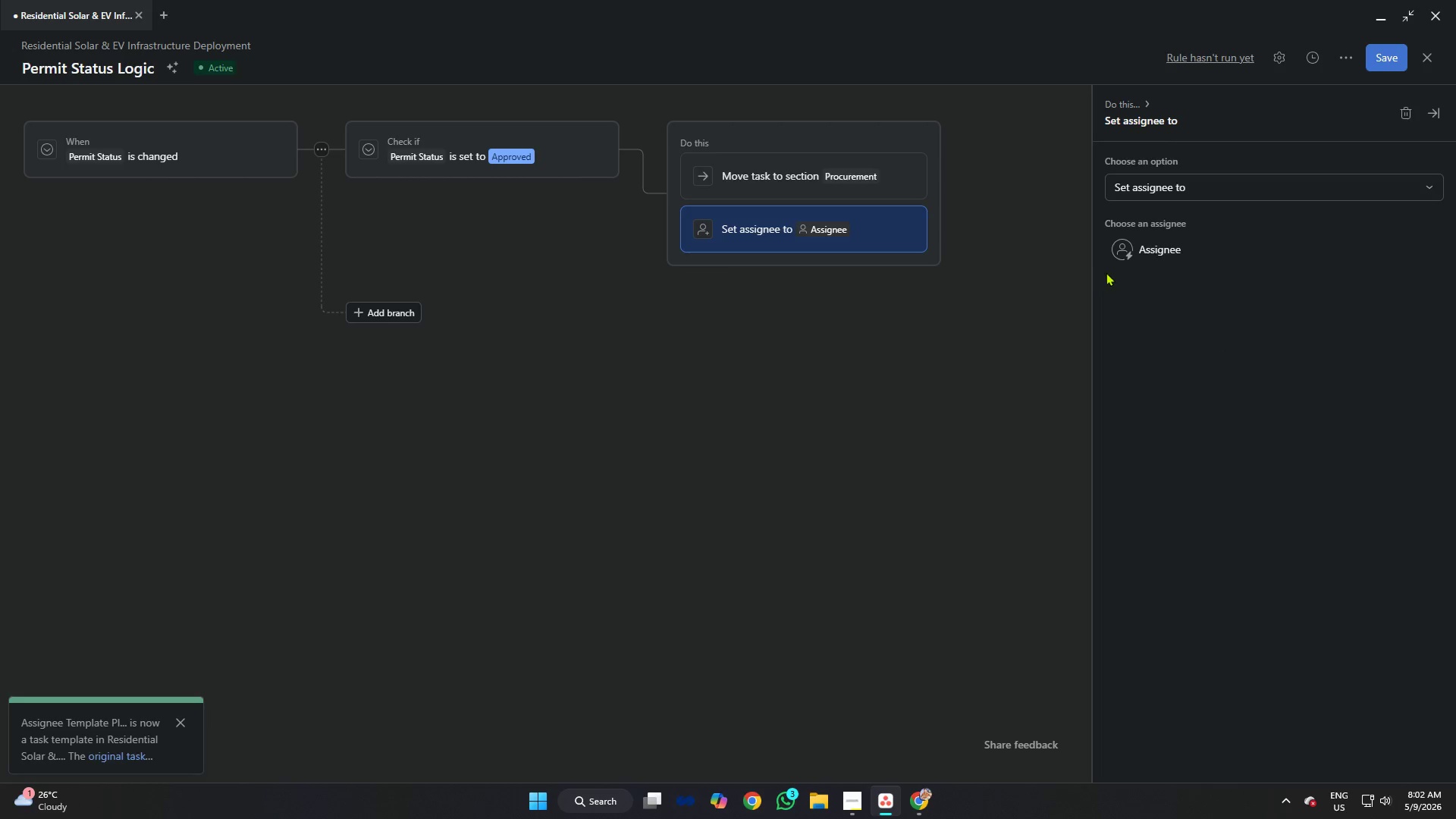 
wait(8.58)
 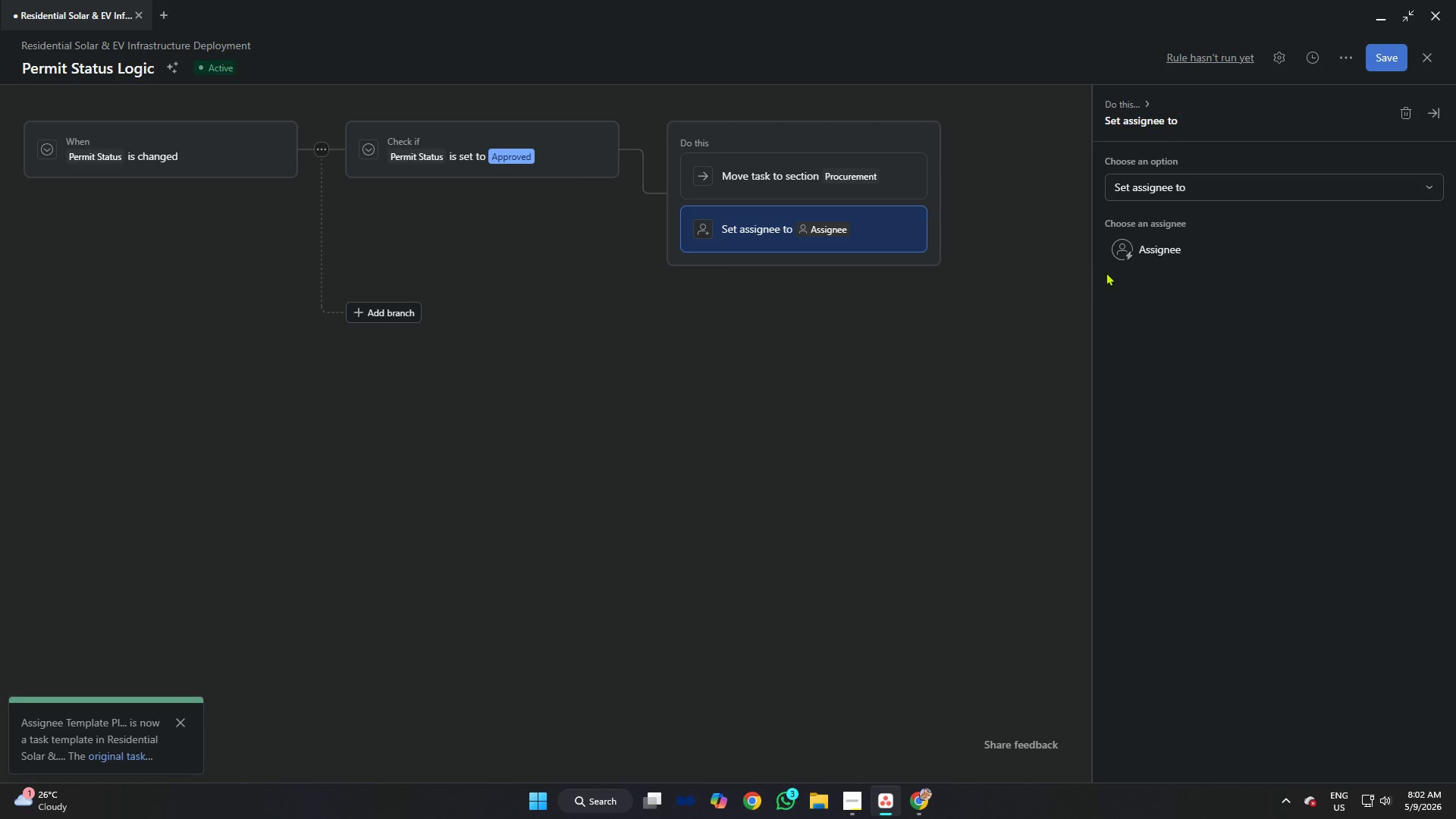 
left_click([1197, 249])
 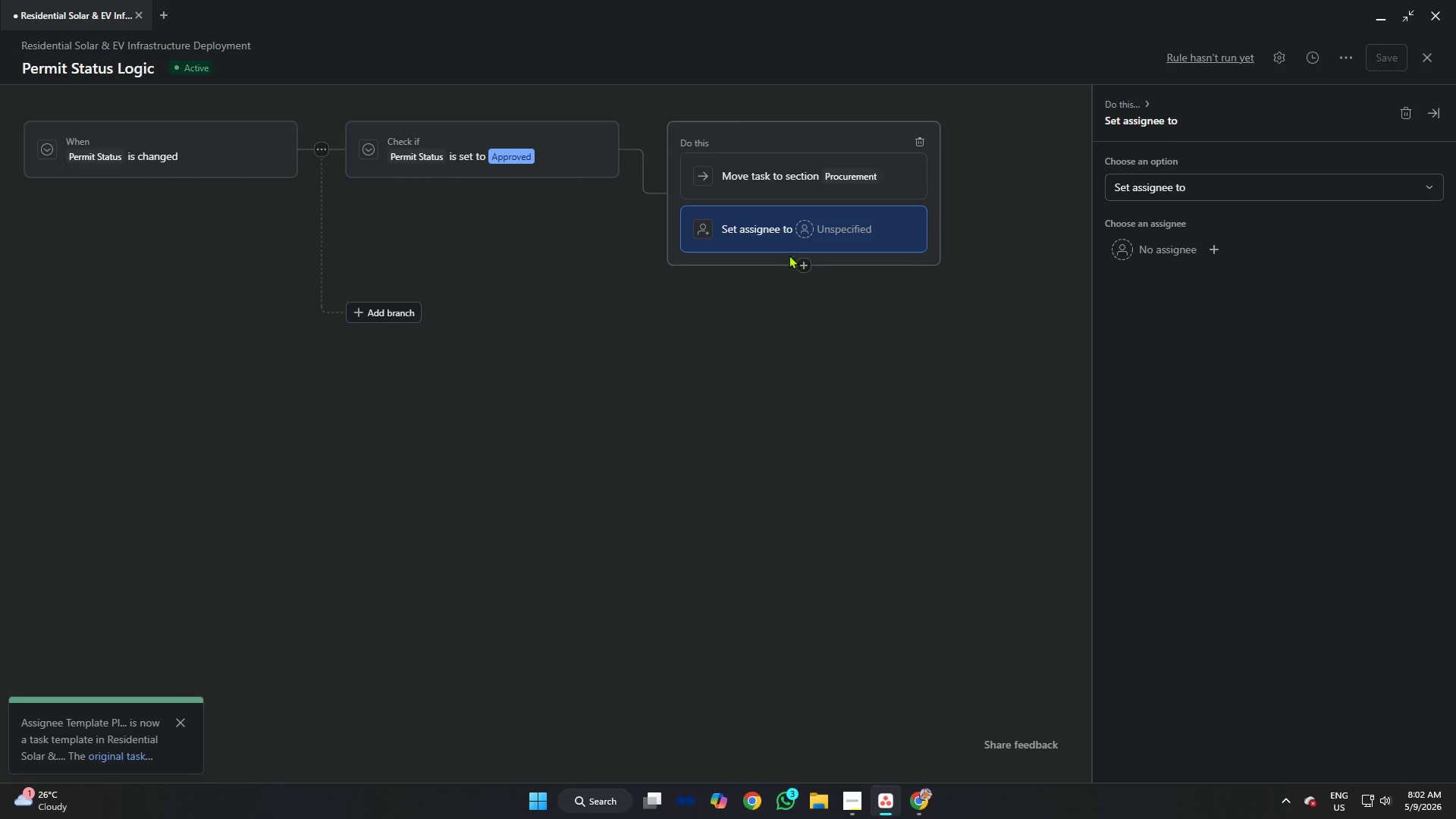 
left_click([914, 227])
 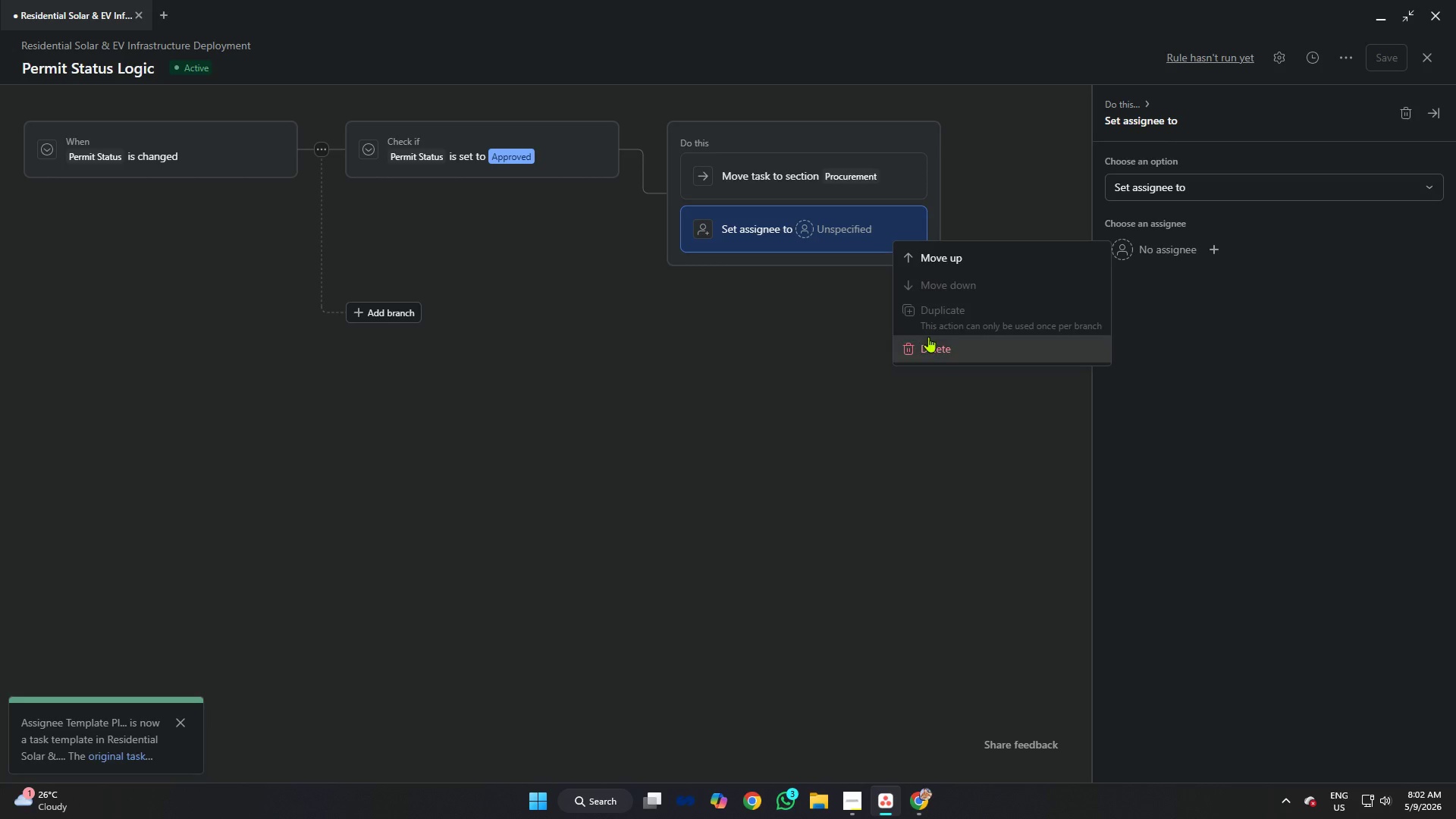 
left_click([936, 344])
 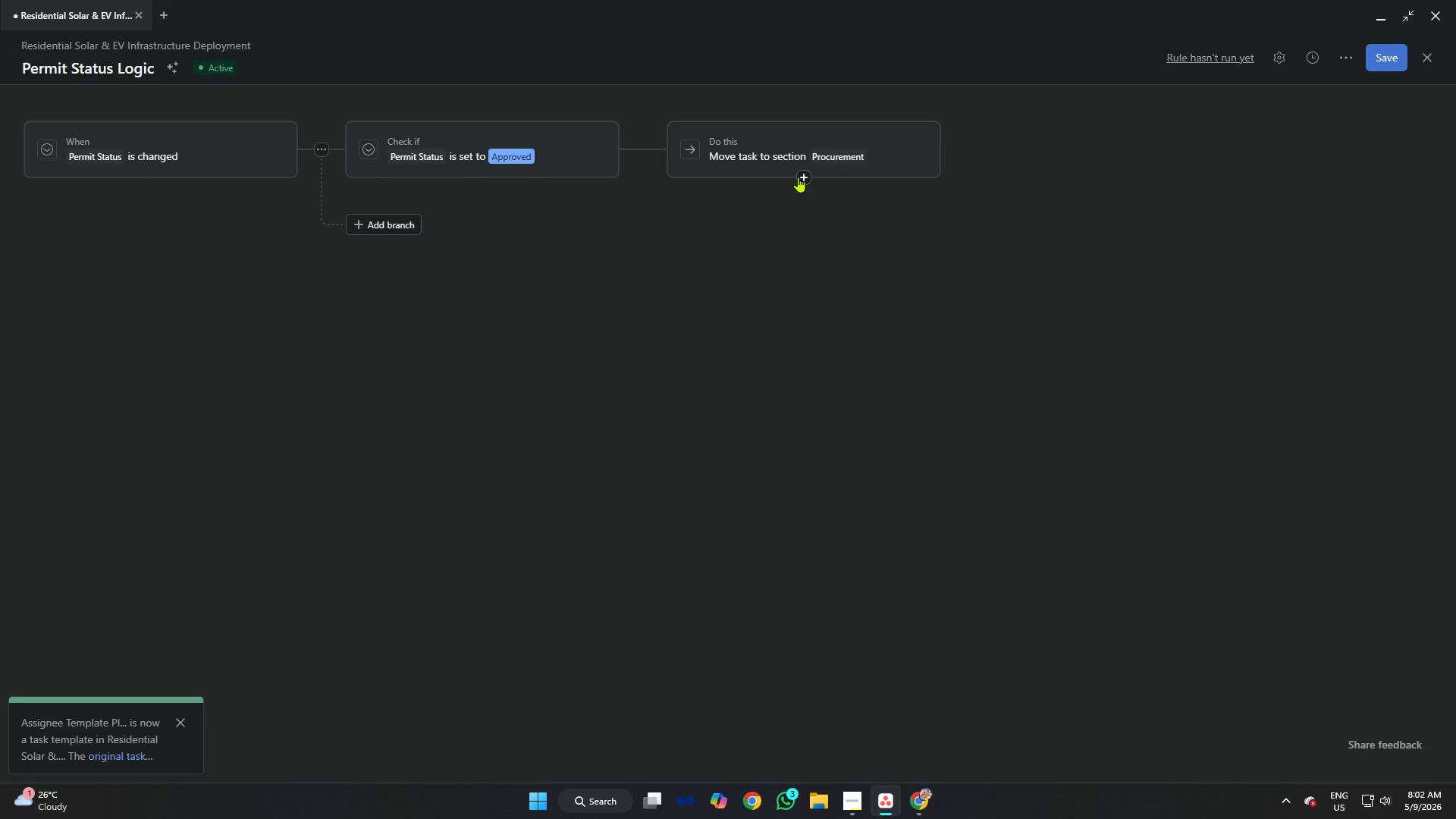 
left_click([808, 176])
 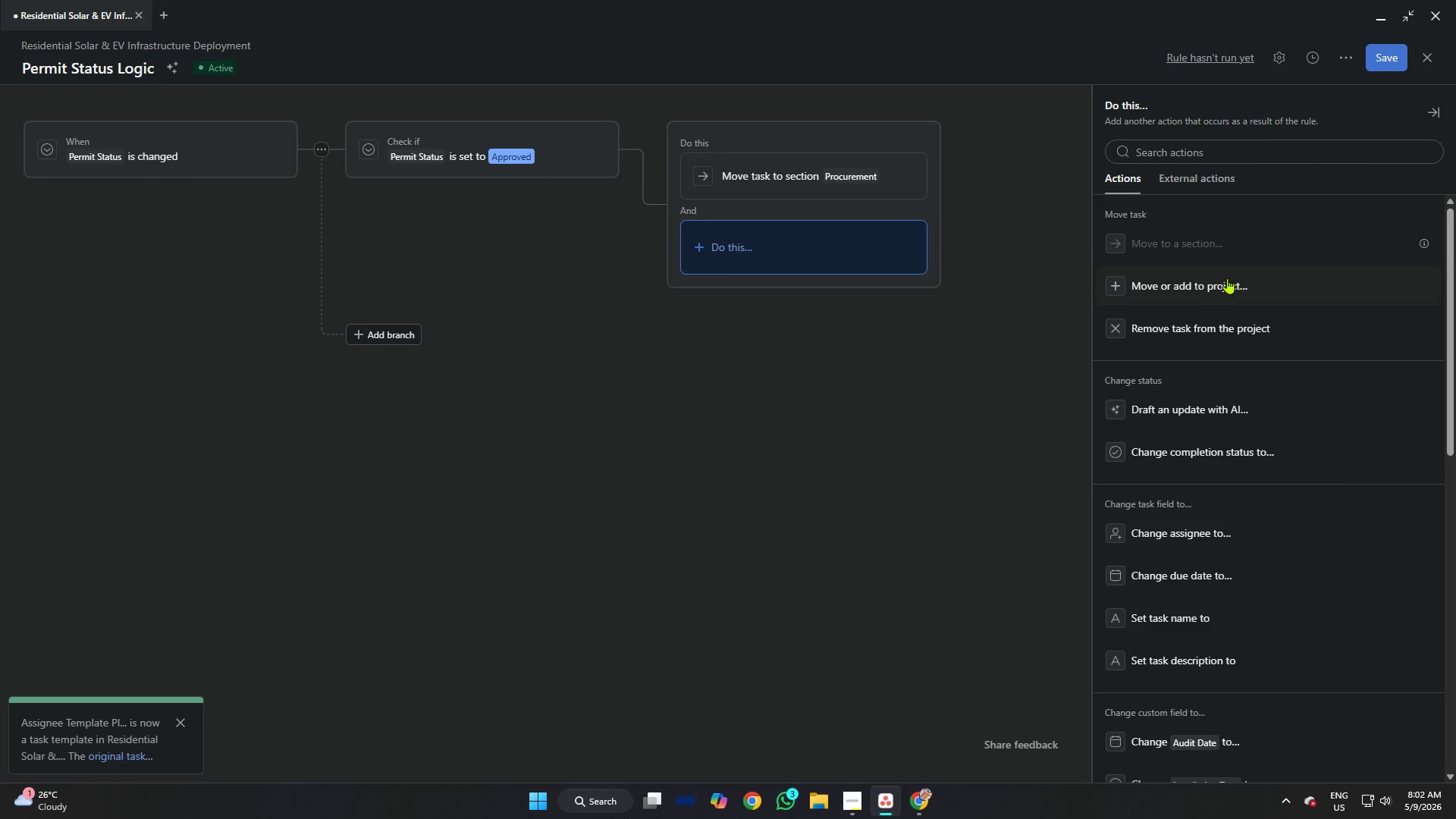 
scroll: coordinate [1233, 306], scroll_direction: down, amount: 12.0
 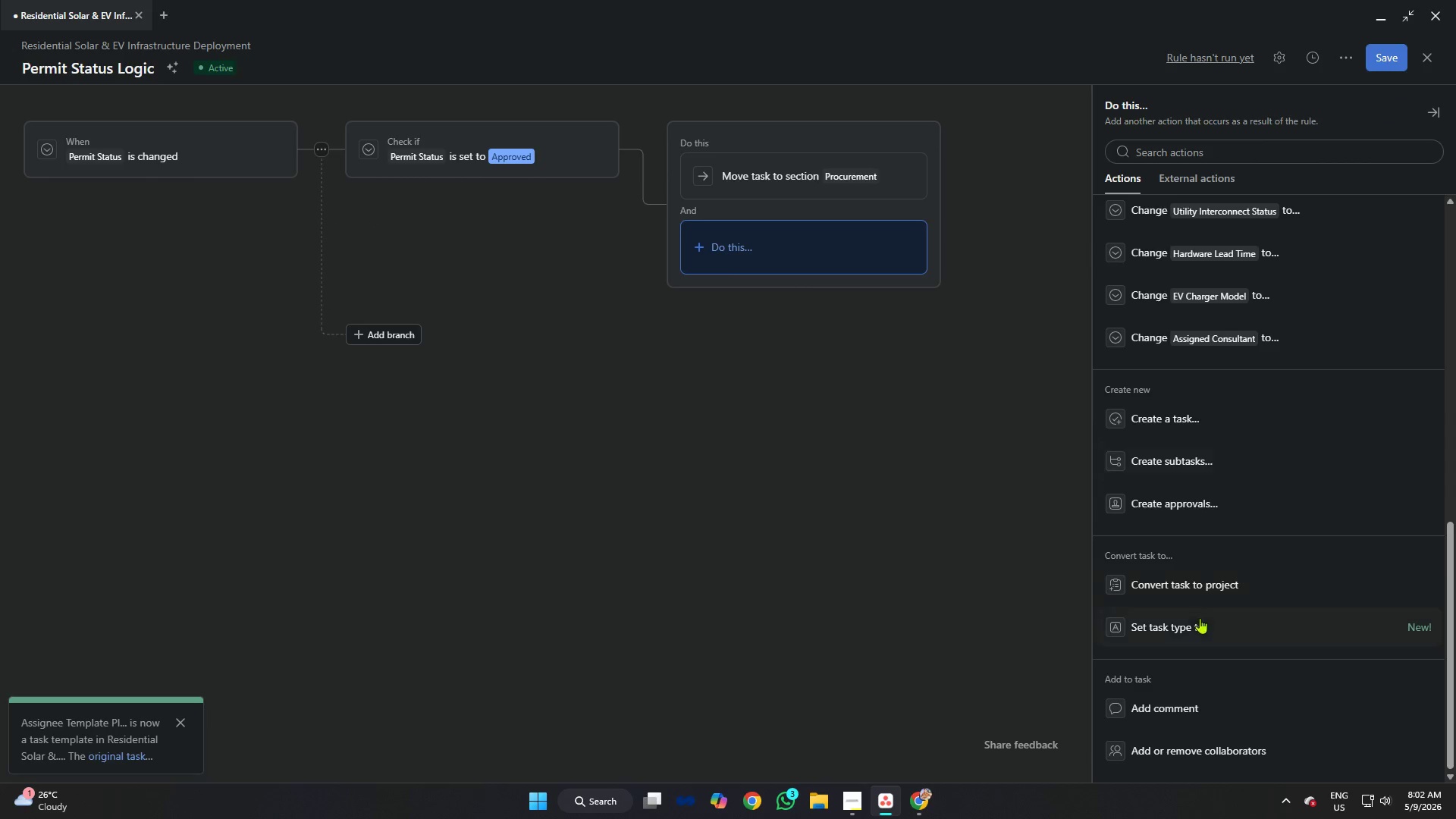 
left_click([1209, 193])
 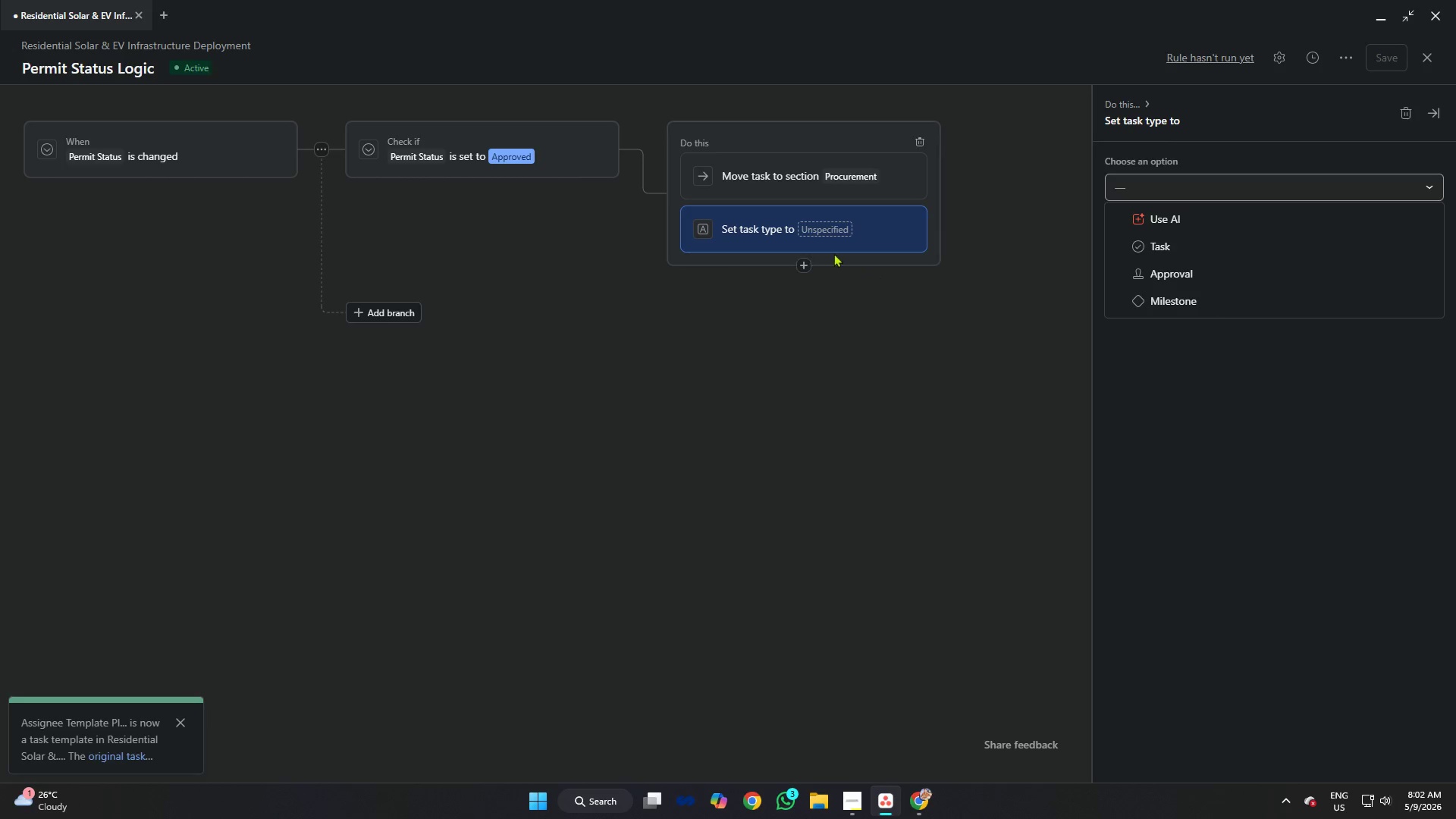 
left_click([908, 232])
 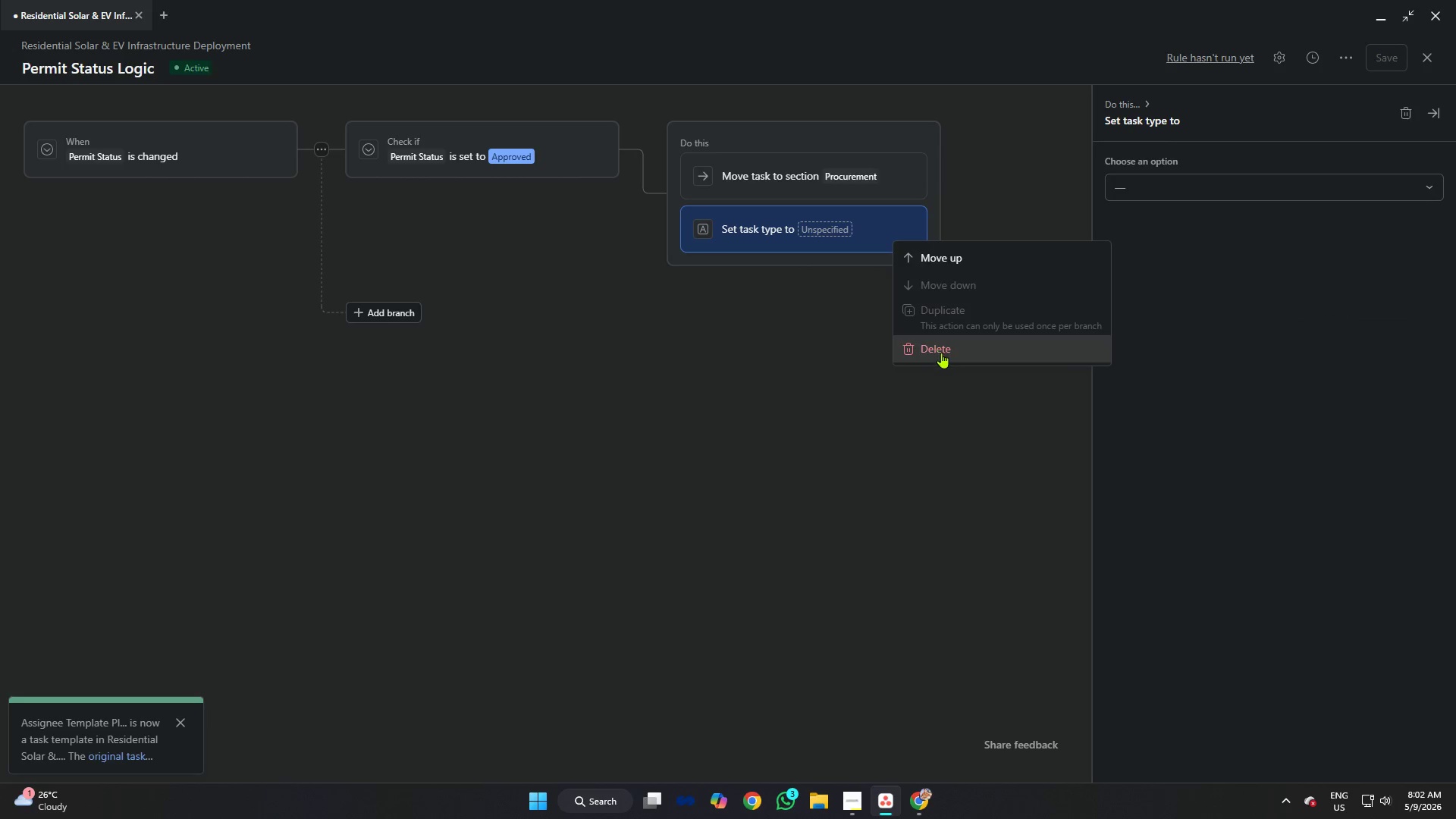 
left_click([942, 353])
 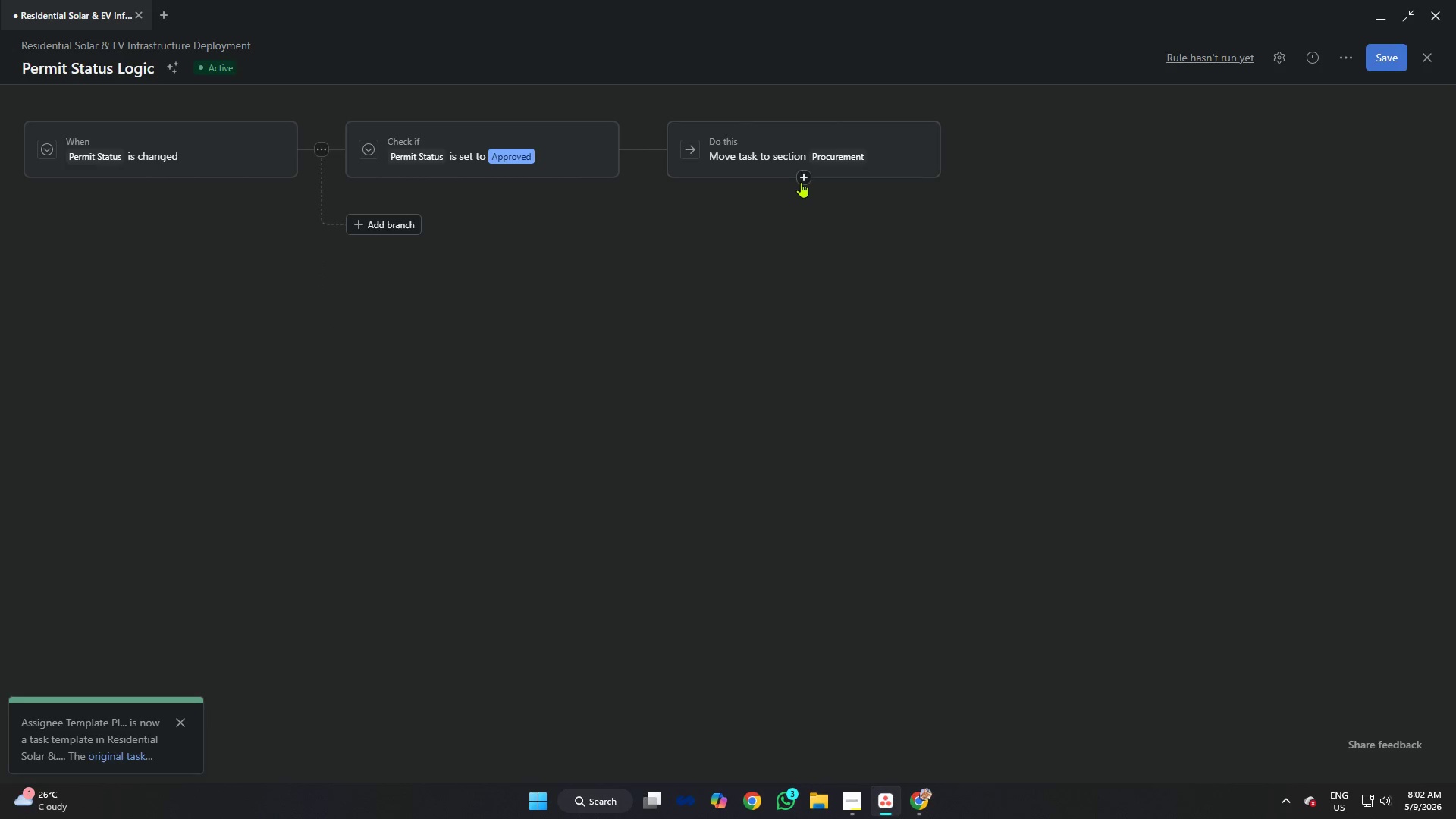 
left_click([801, 182])
 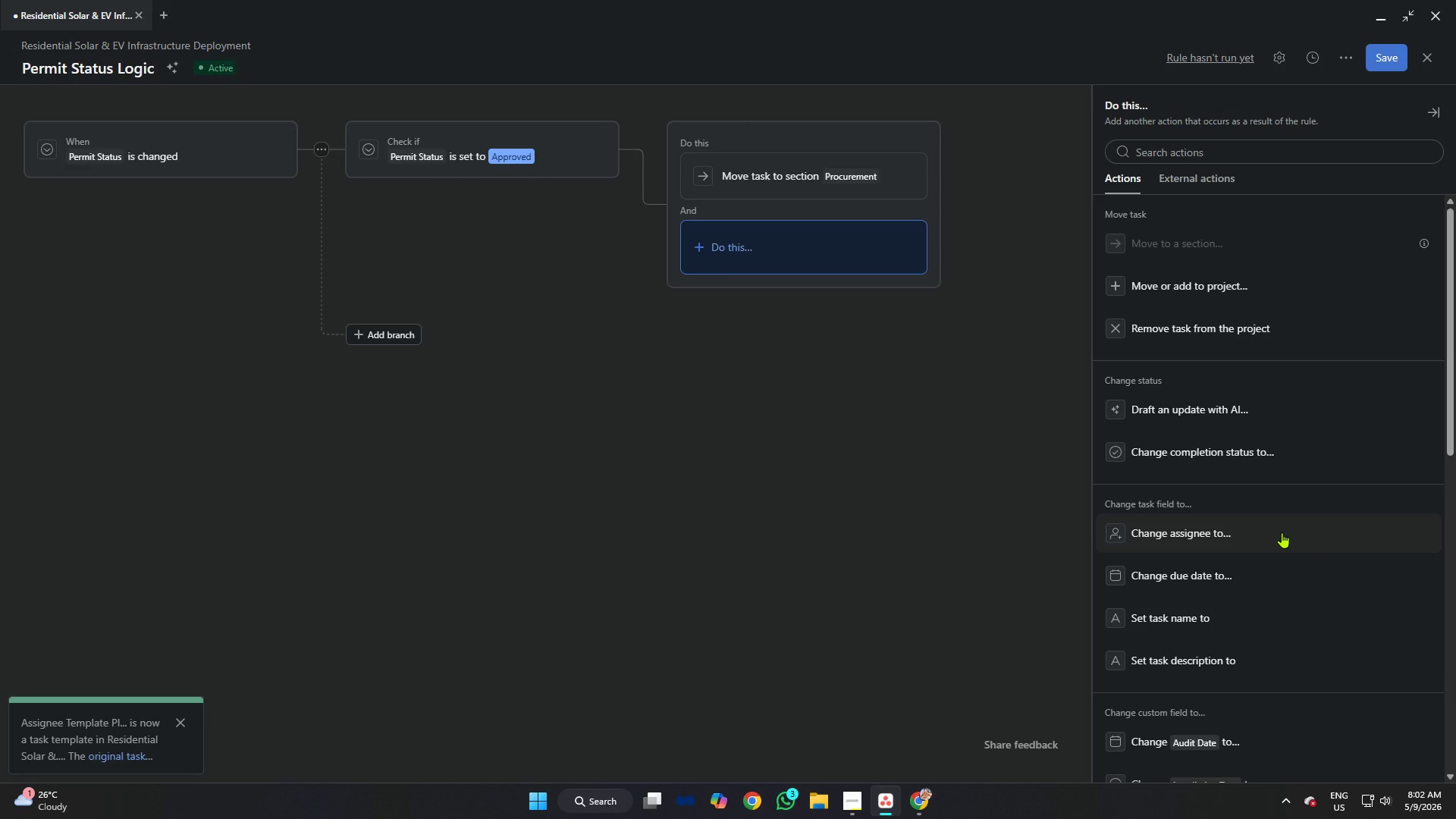 
scroll: coordinate [1214, 406], scroll_direction: down, amount: 12.0
 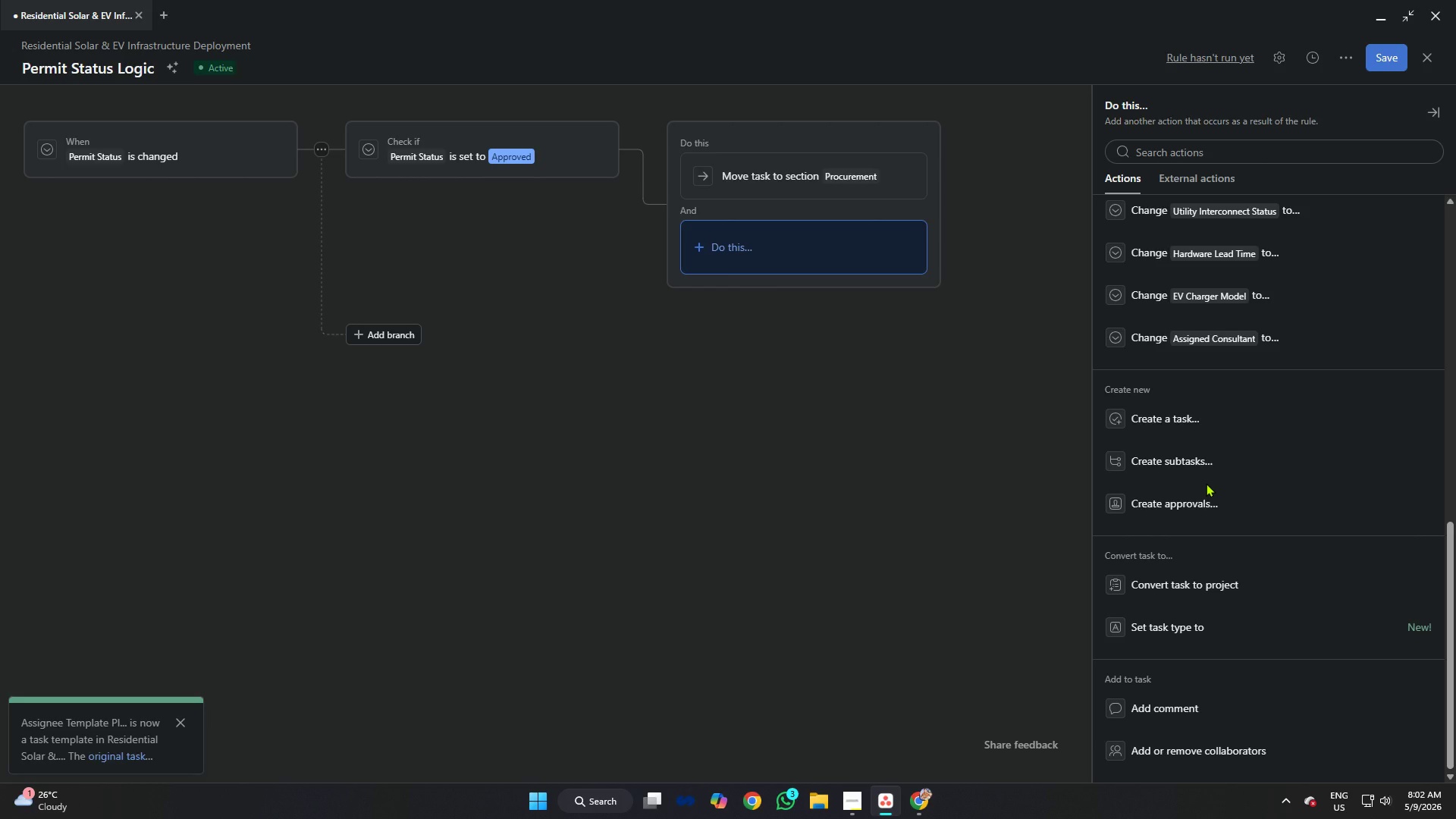 
wait(11.92)
 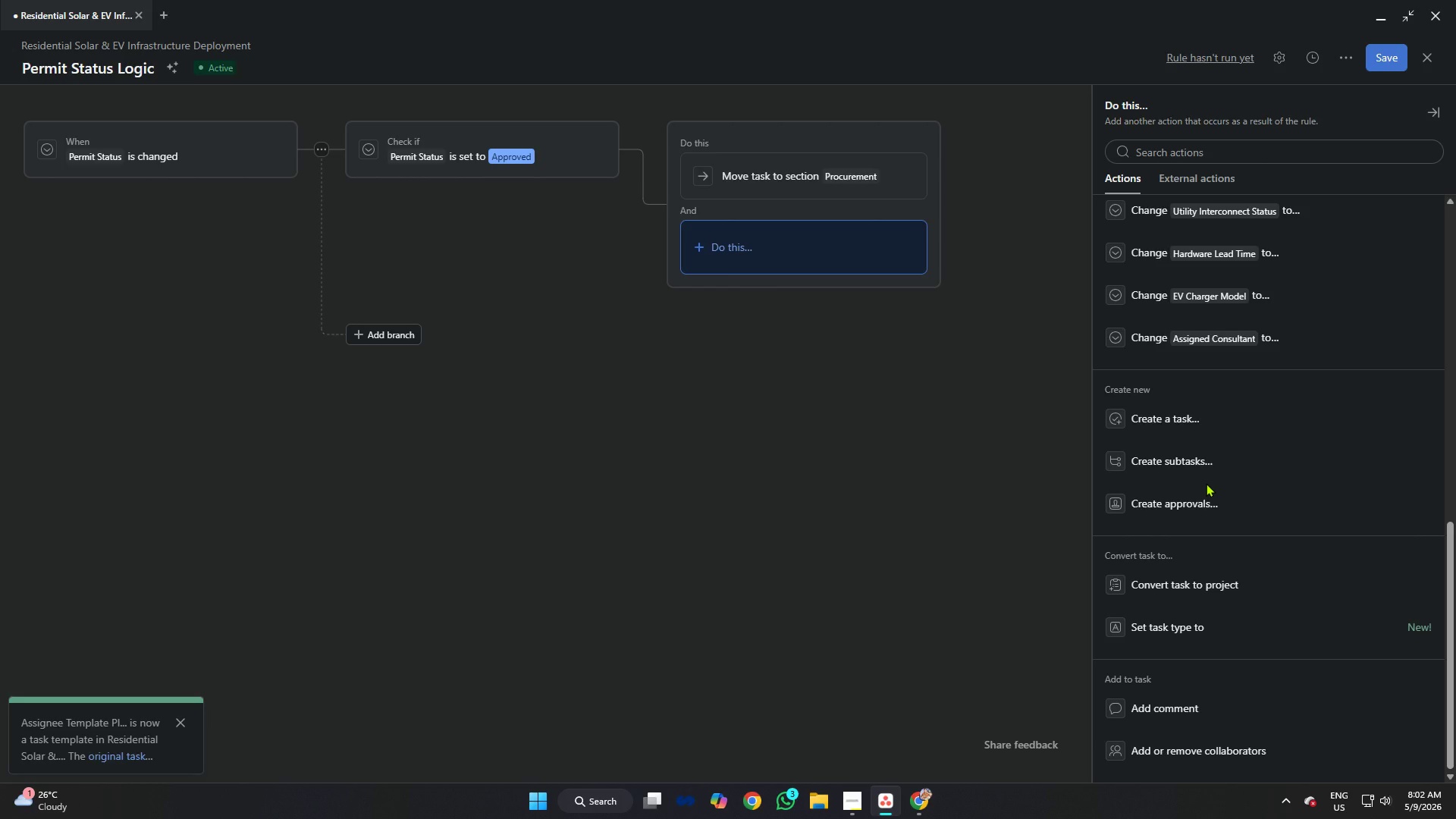 
left_click([1174, 453])
 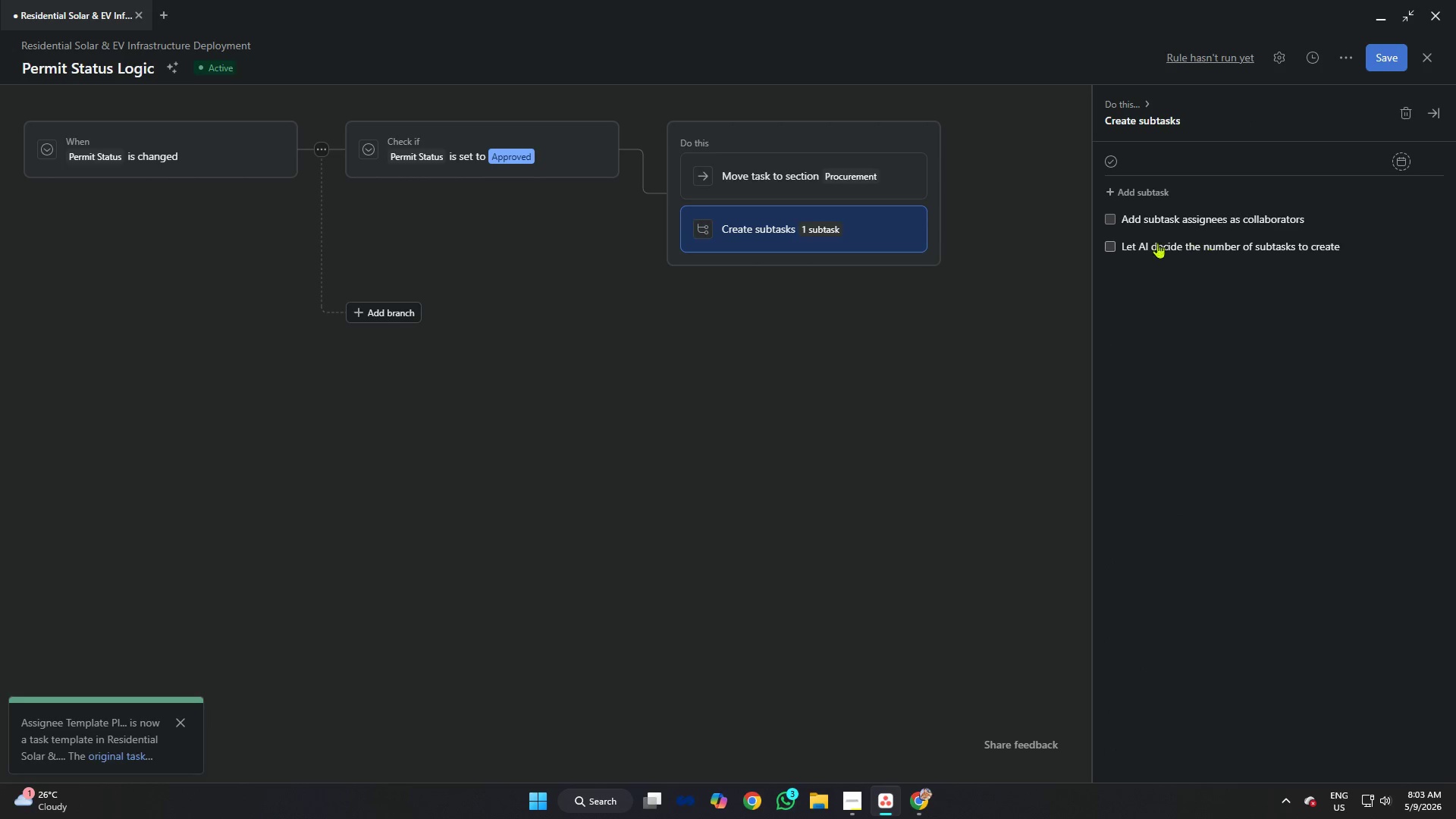 
left_click([1107, 217])
 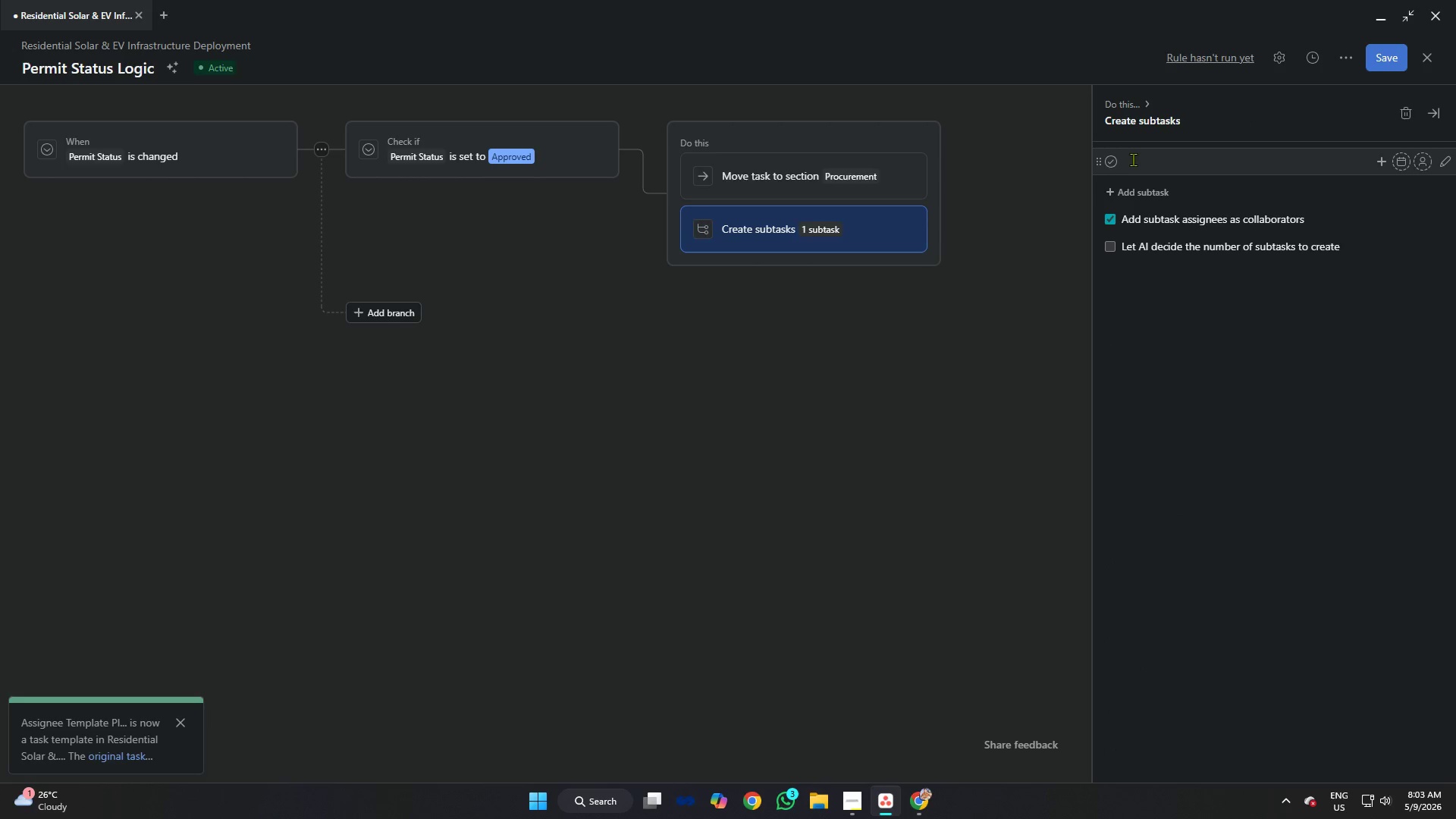 
left_click([1134, 157])
 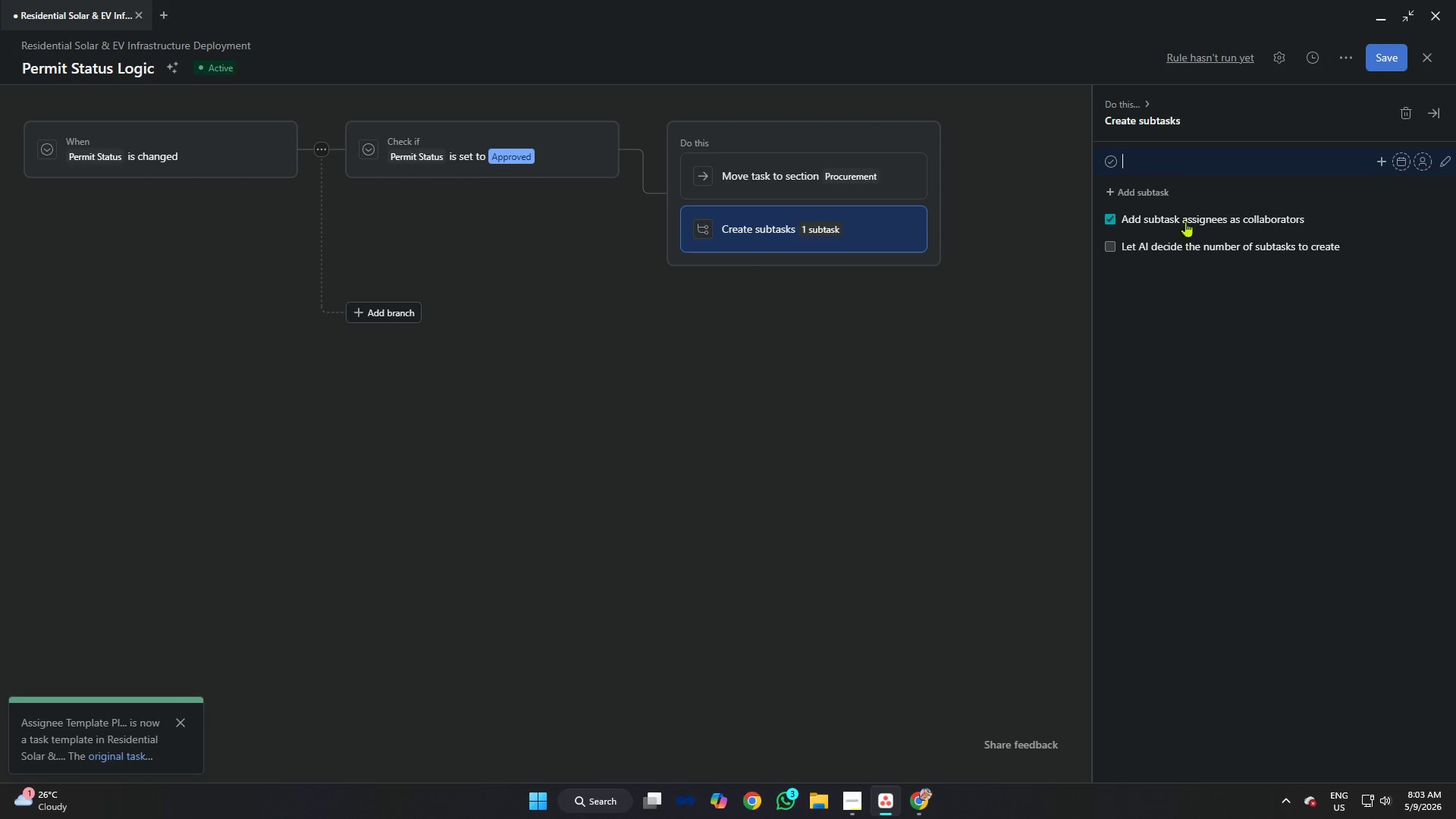 
wait(5.92)
 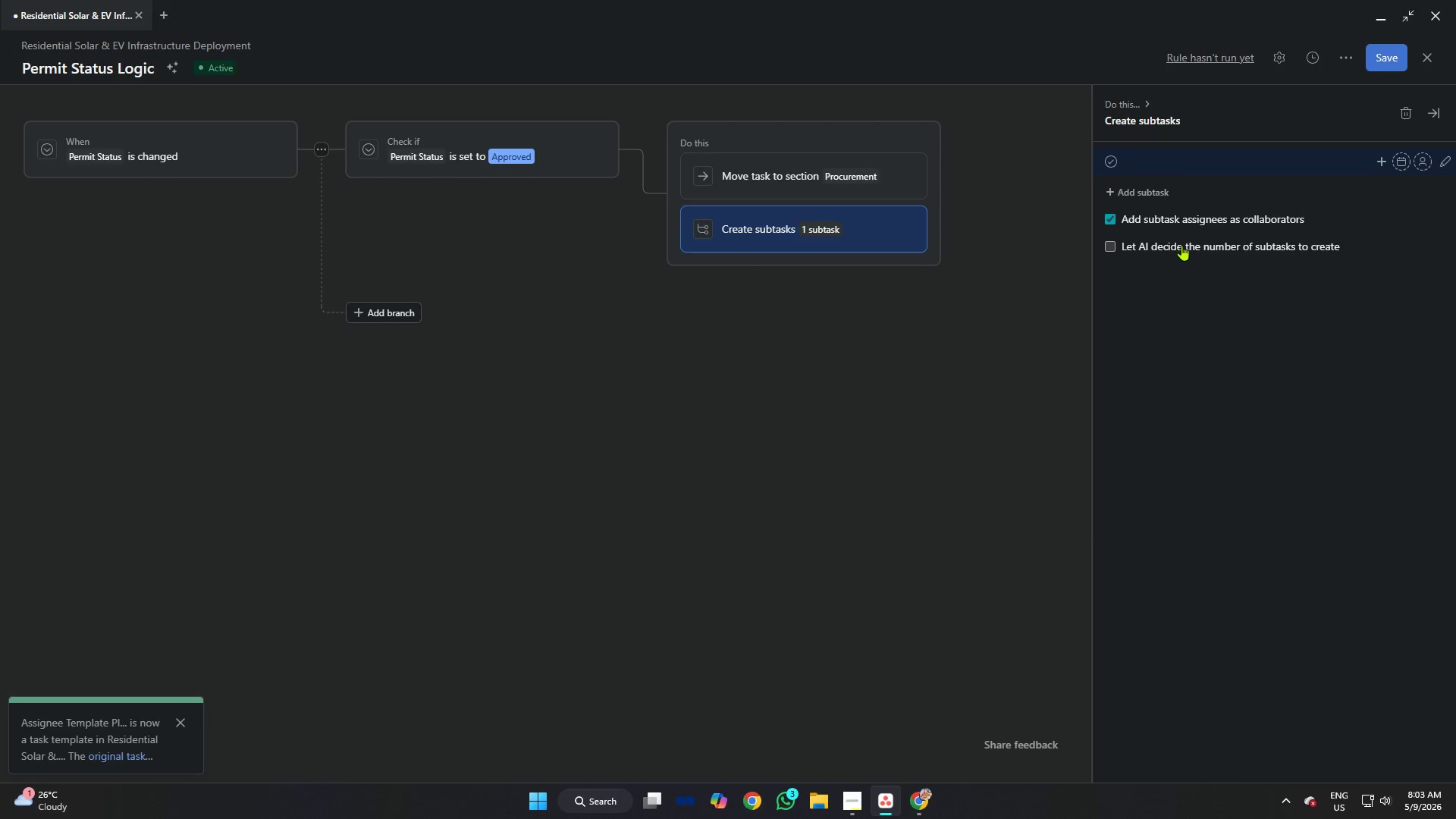 
left_click([1112, 221])
 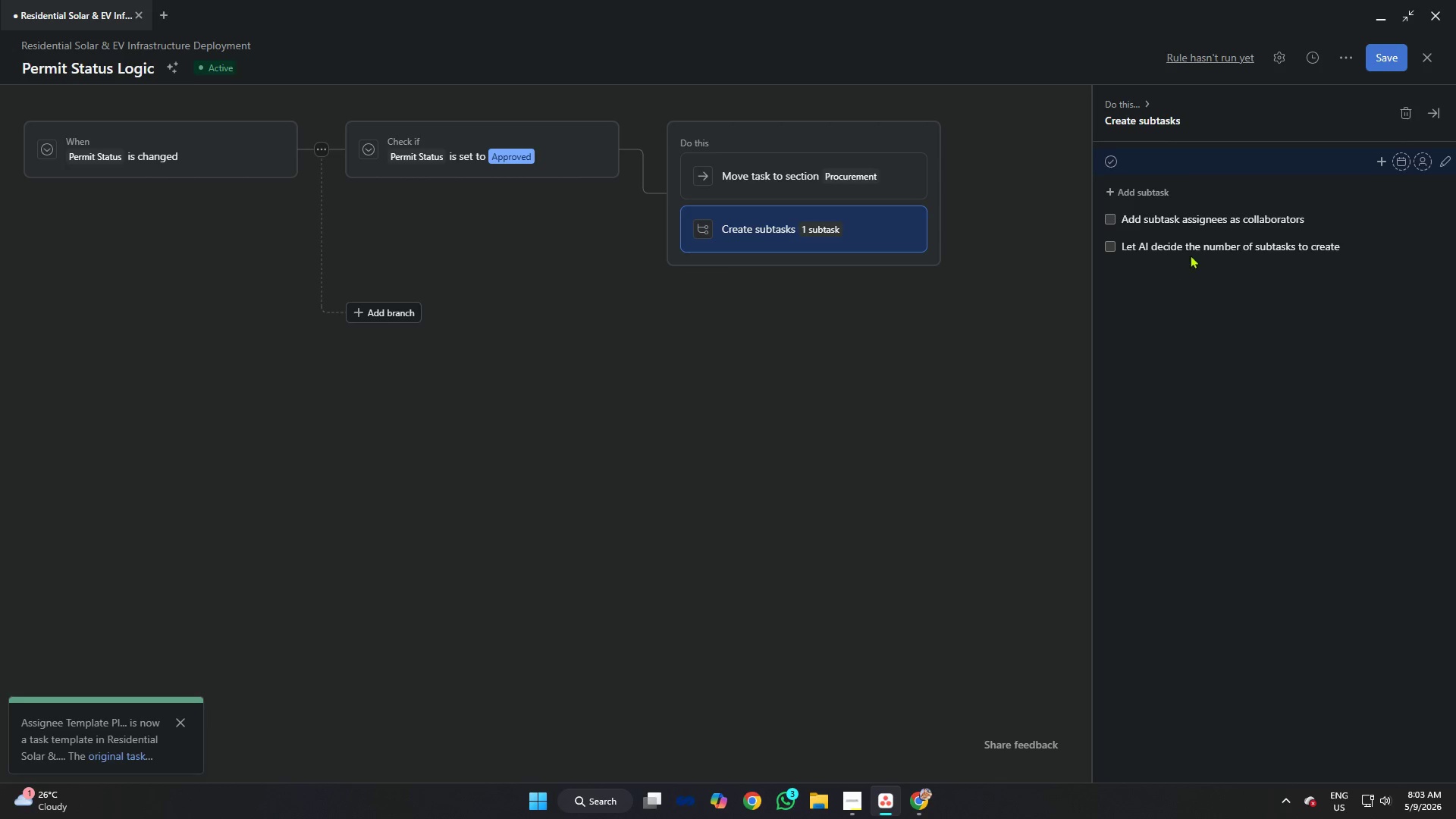 
left_click([1187, 255])
 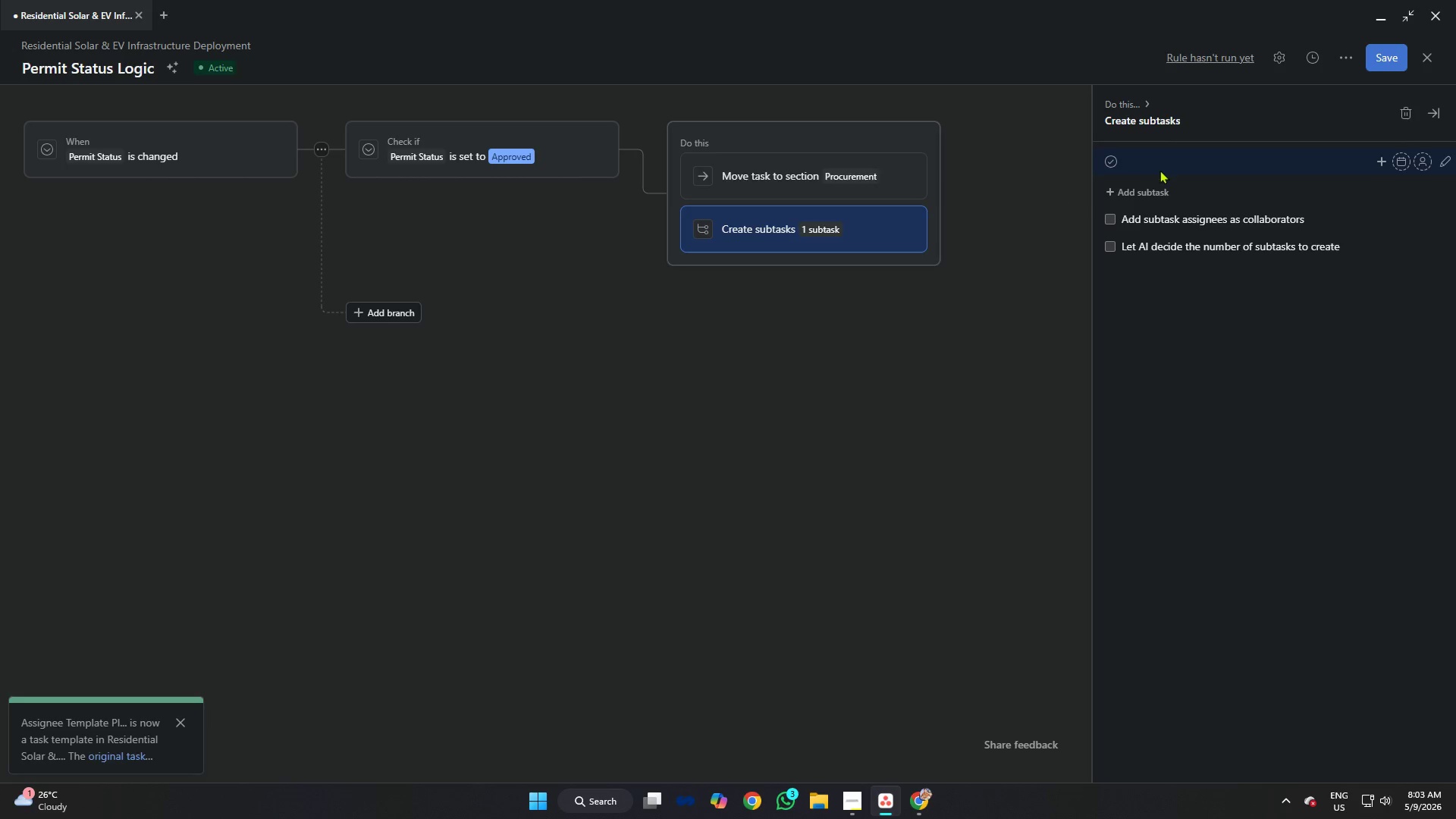 
left_click([1203, 151])
 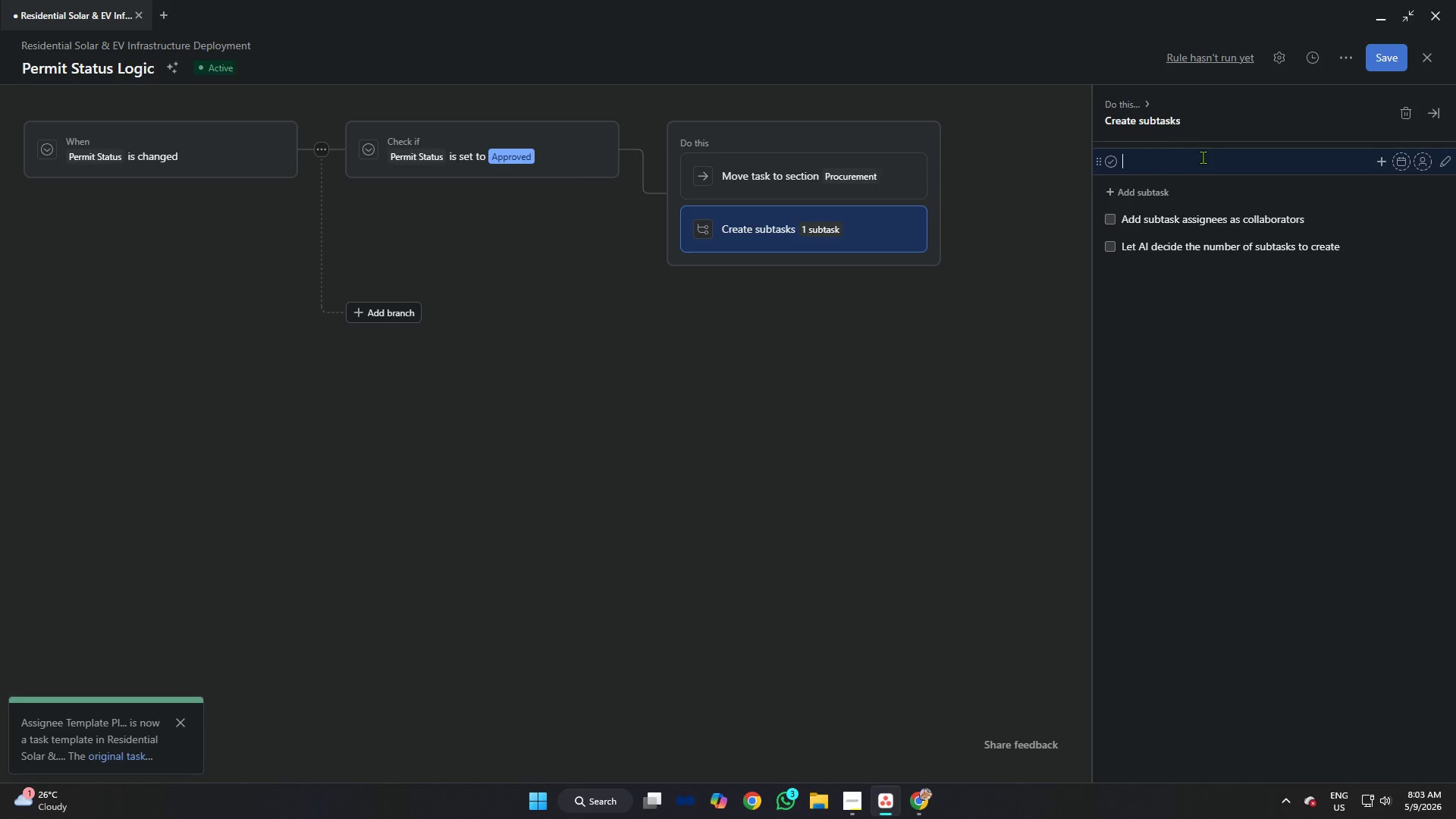 
type(Warehouse Manager)
 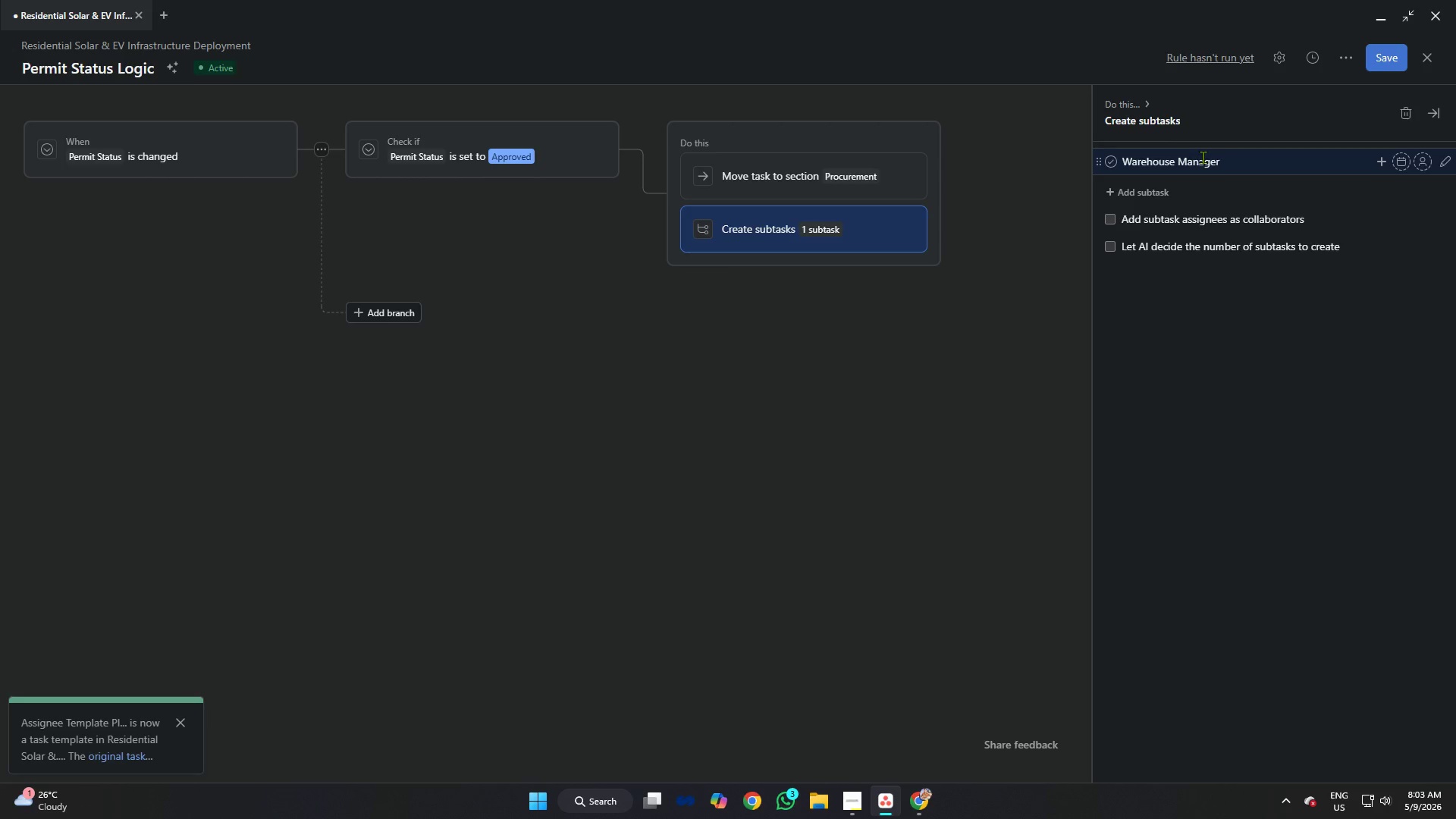 
left_click([1392, 58])
 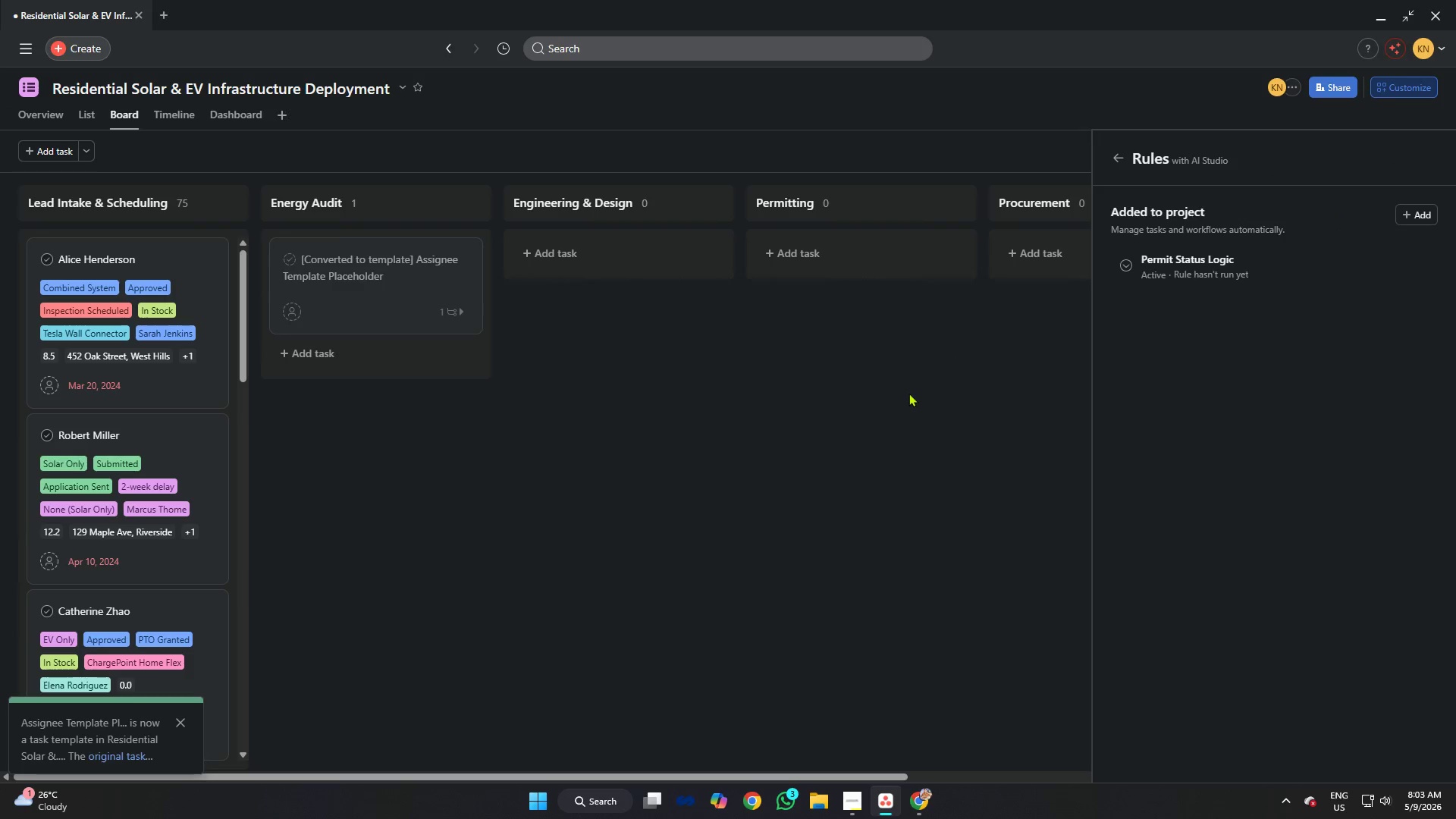 
left_click([893, 399])
 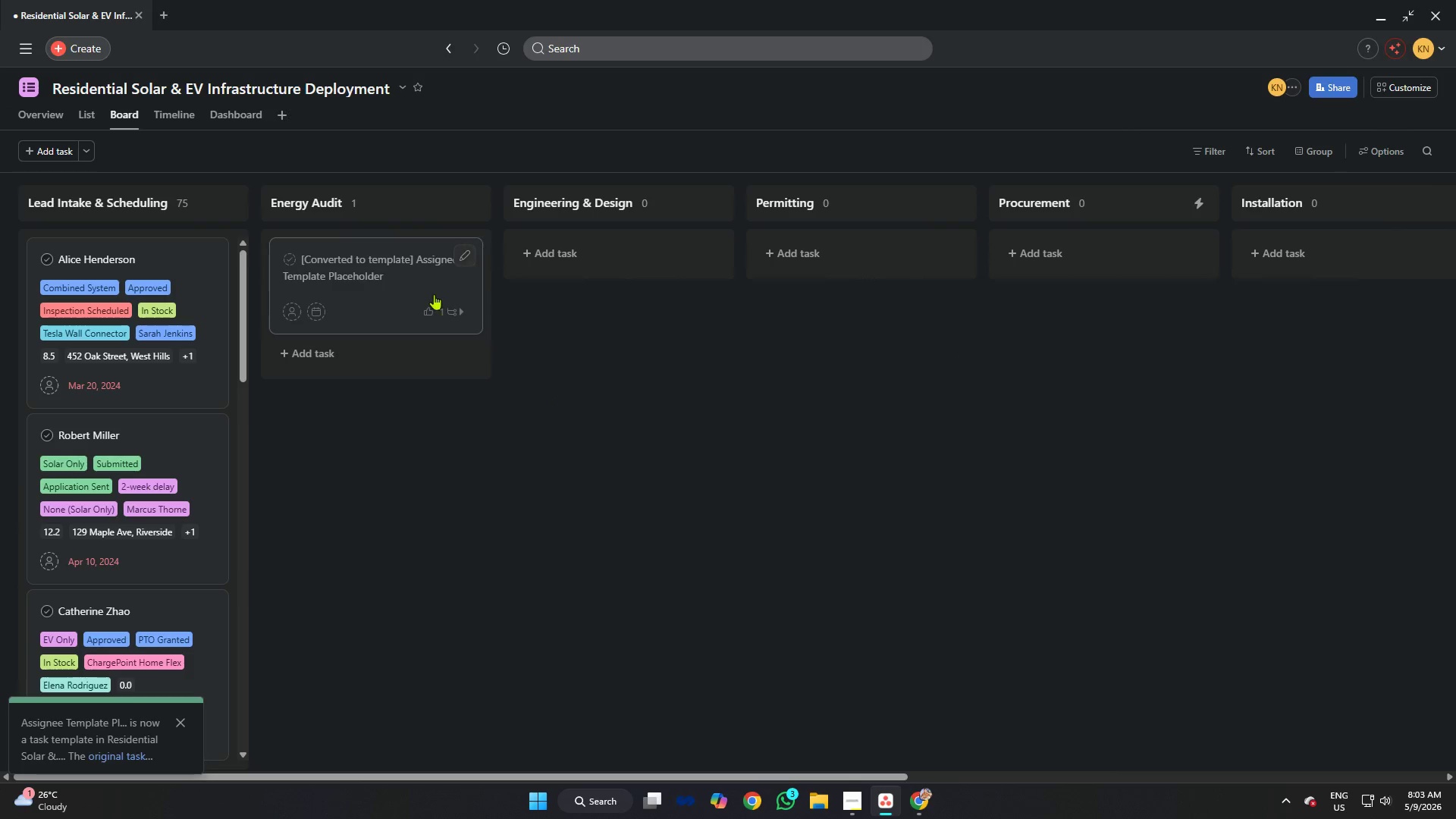 
left_click([416, 253])
 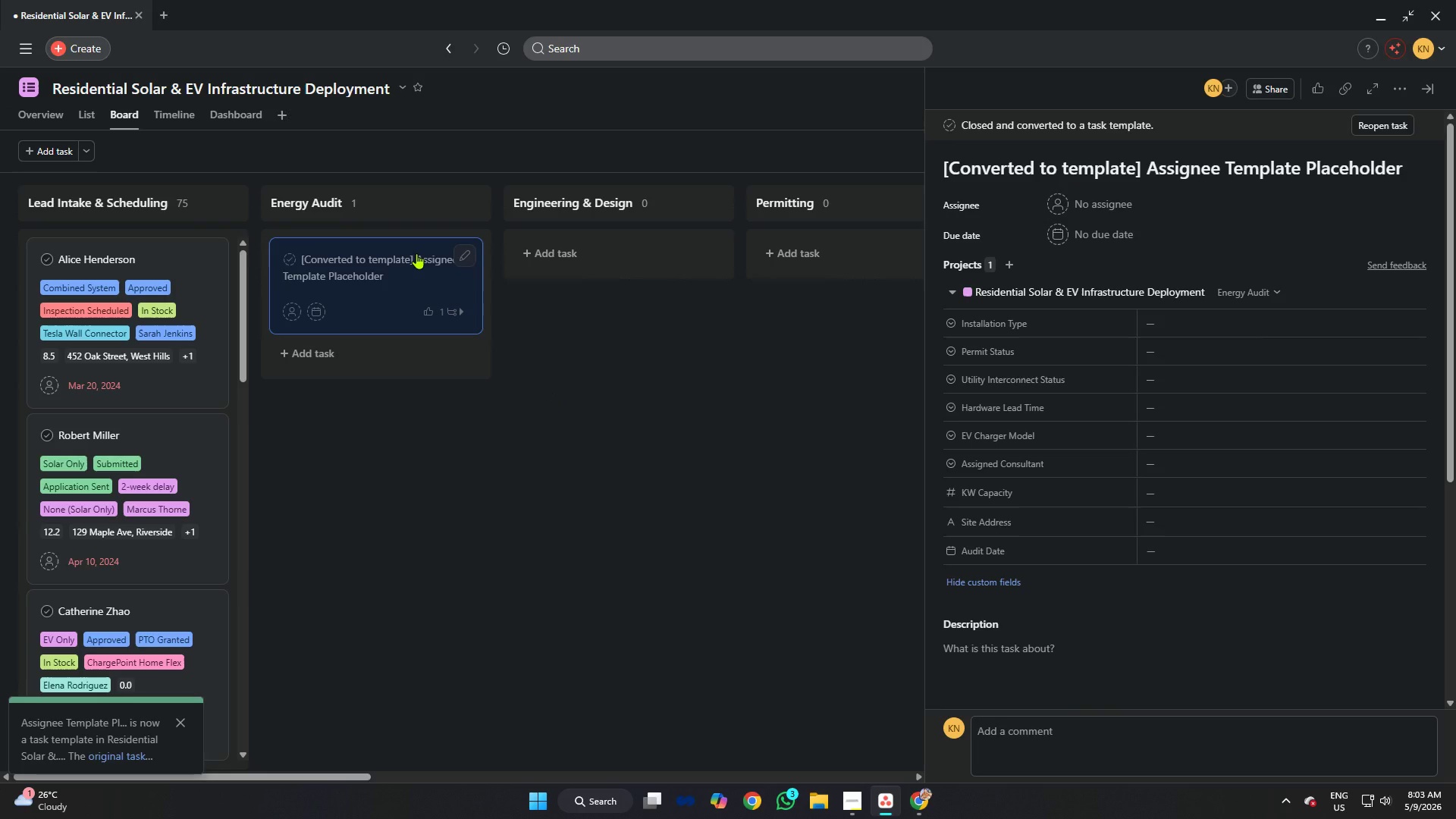 
right_click([416, 253])
 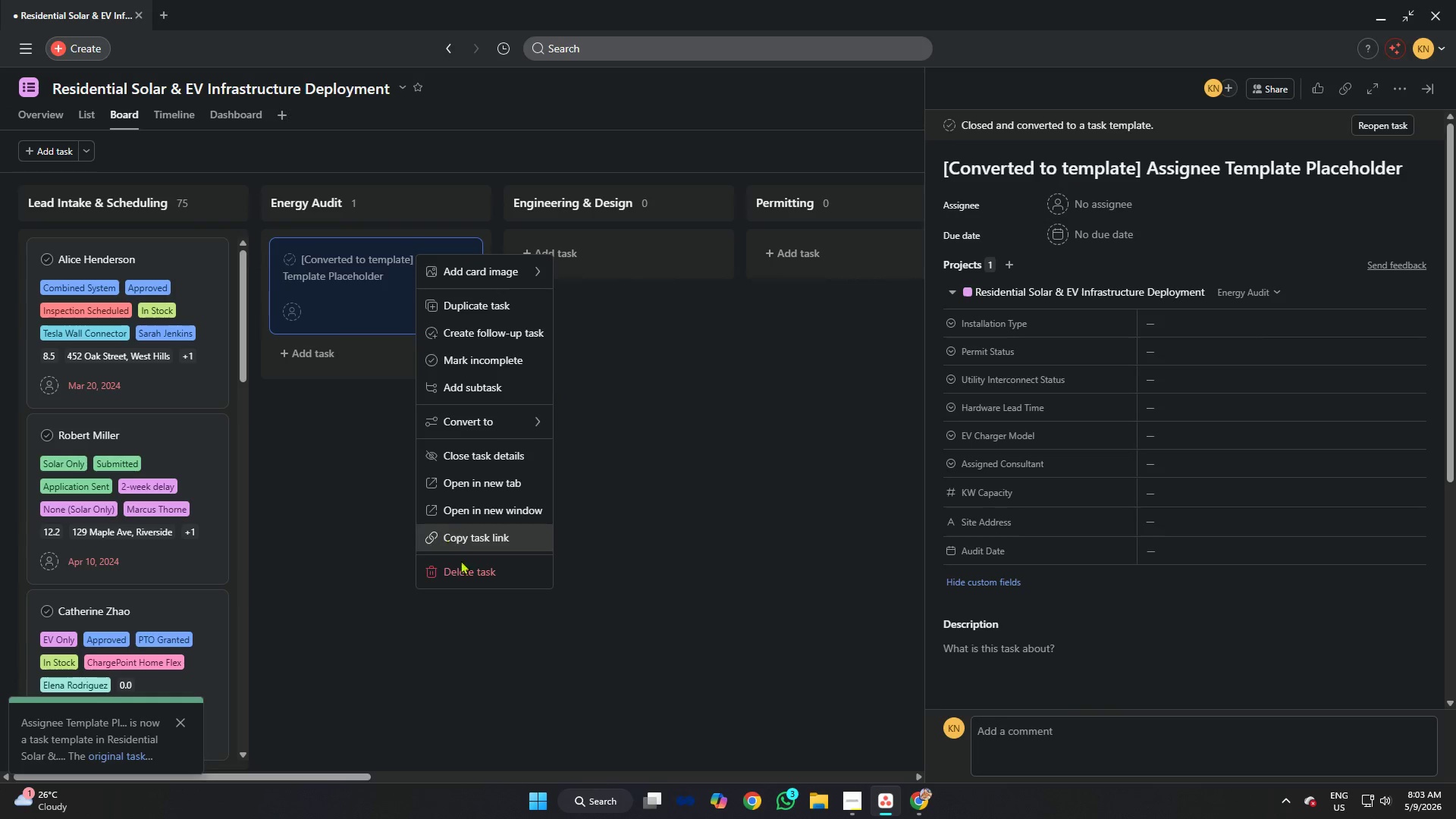 
left_click([464, 571])
 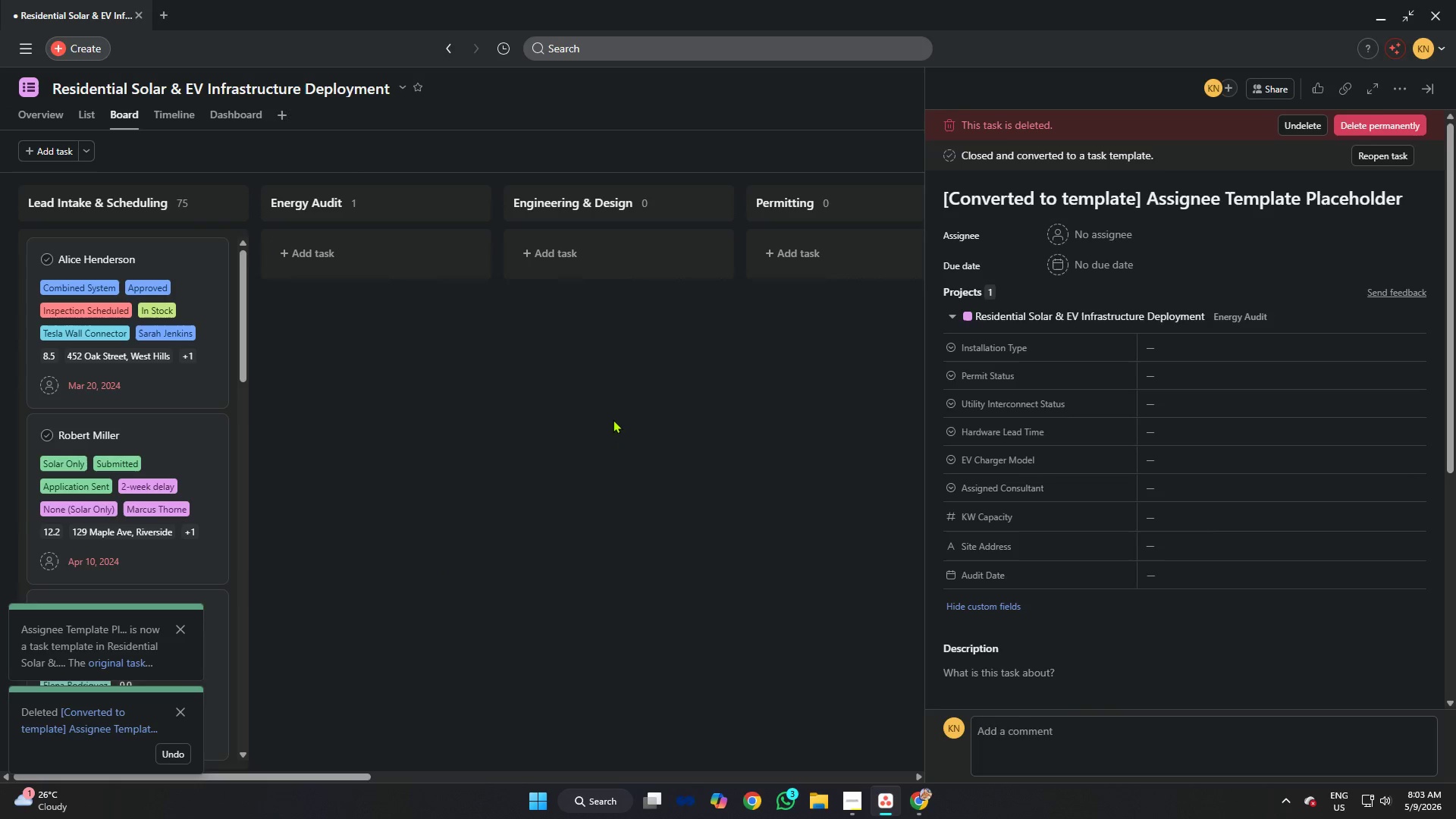 
left_click([613, 415])
 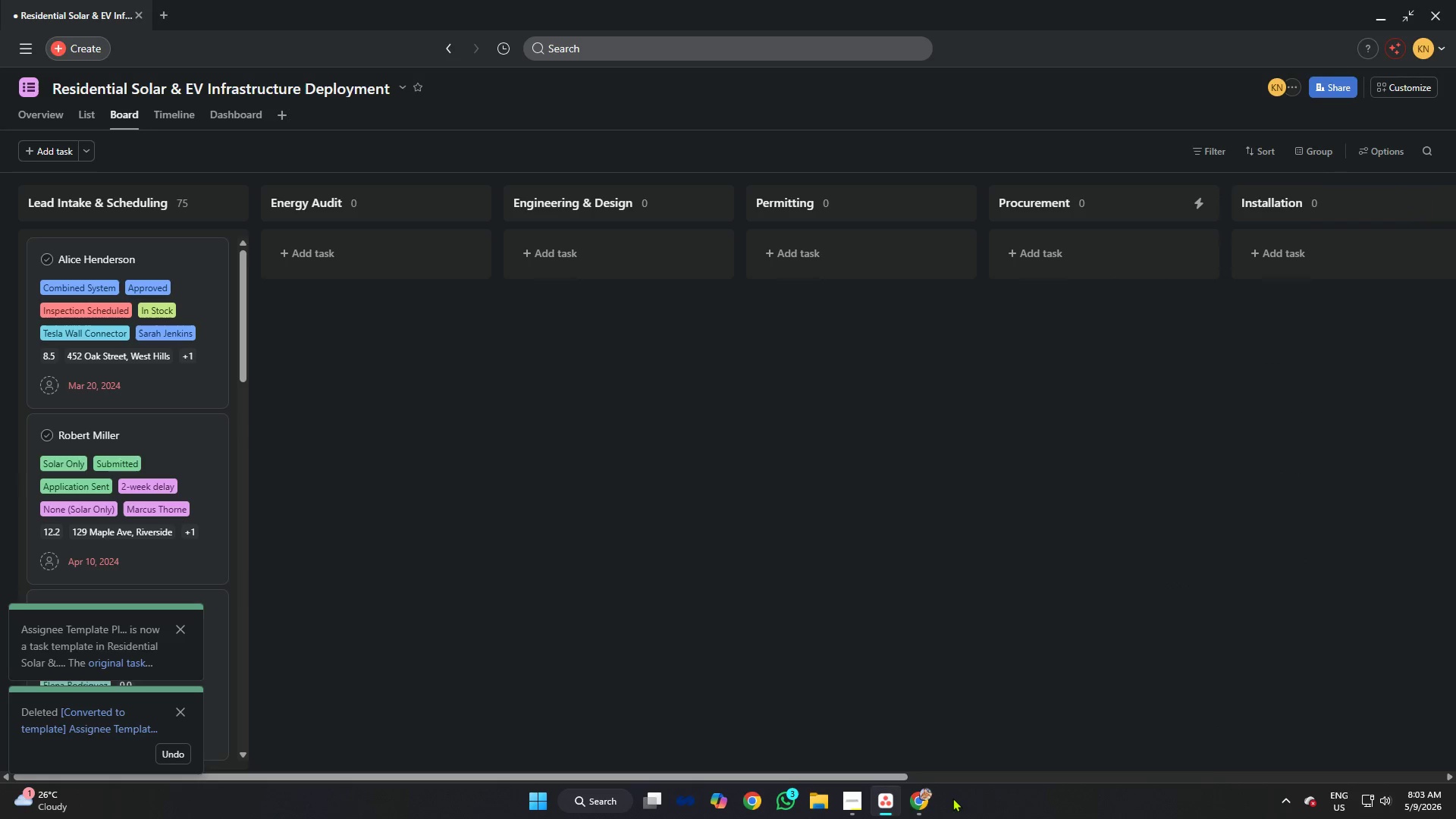 
left_click([855, 803])